 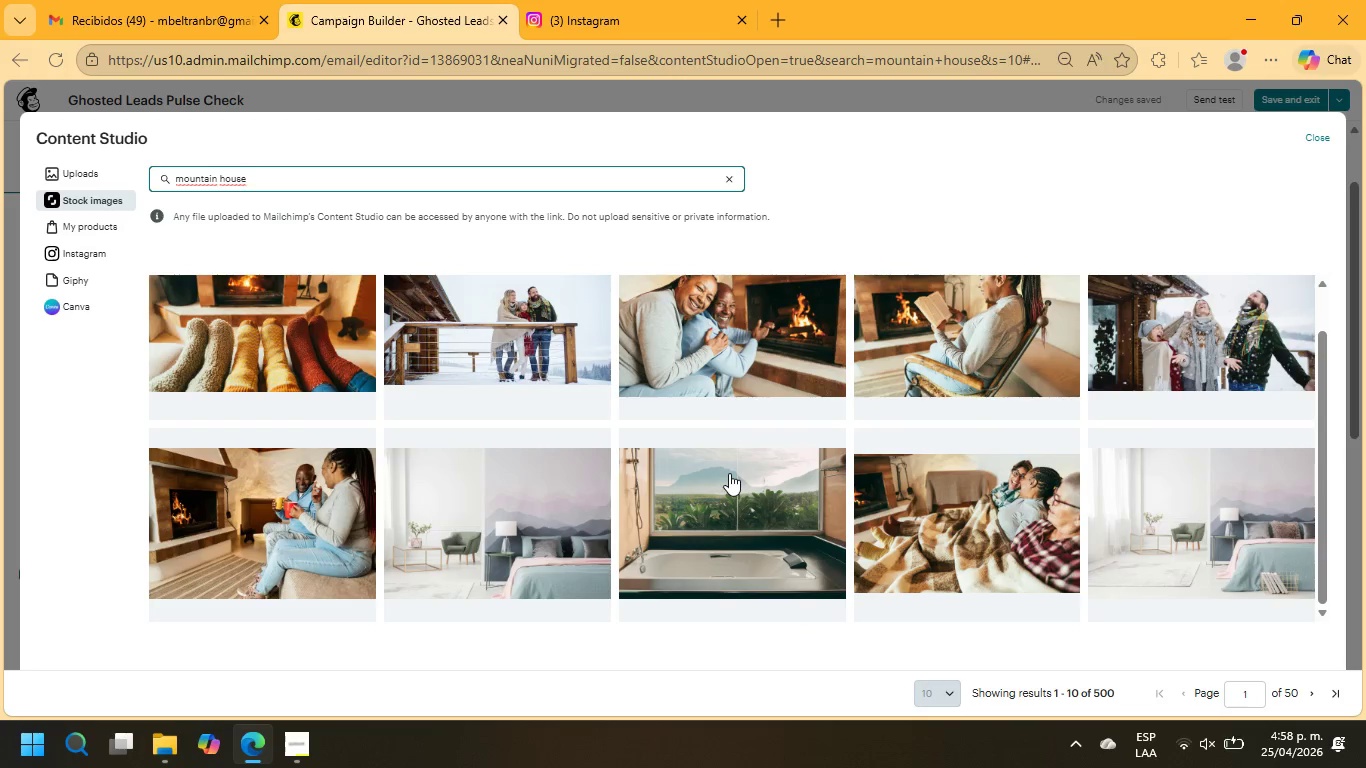 
scroll: coordinate [637, 484], scroll_direction: down, amount: 3.0
 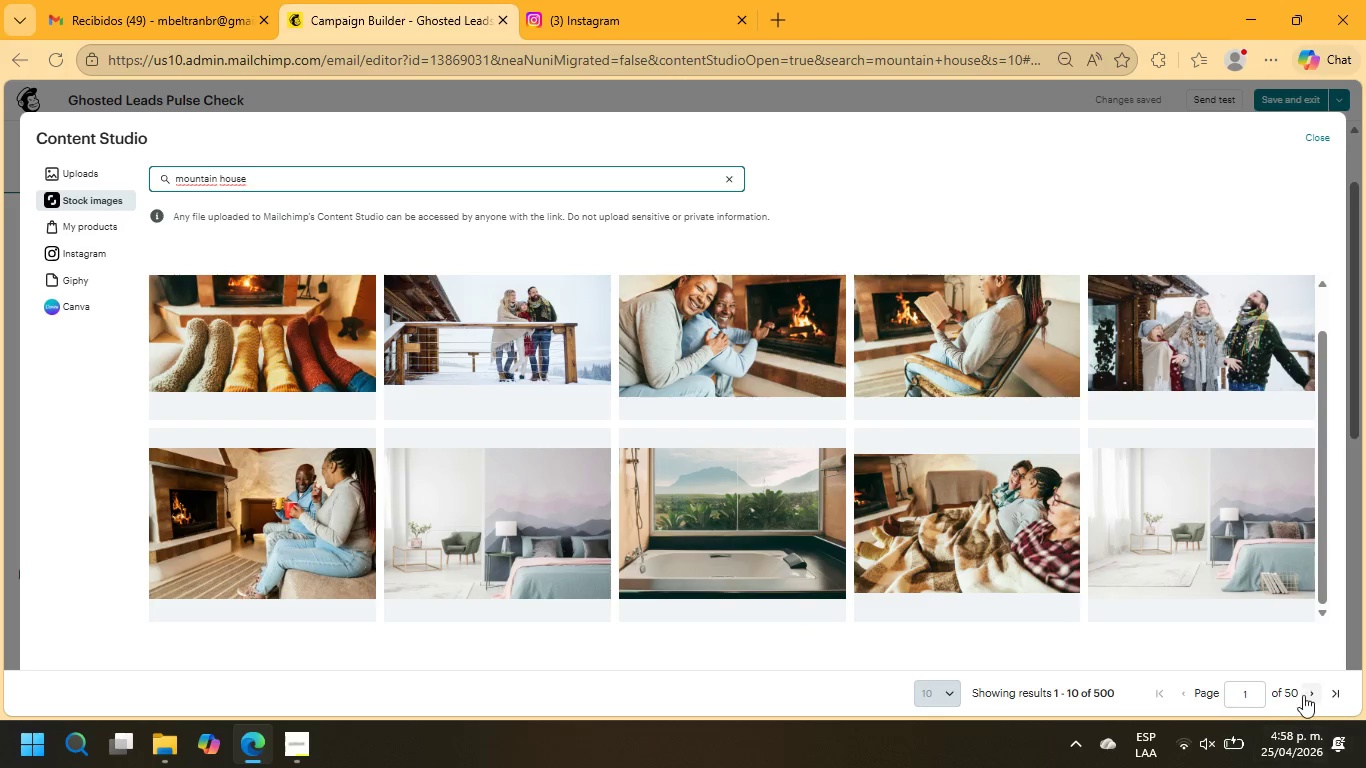 
left_click([1311, 695])
 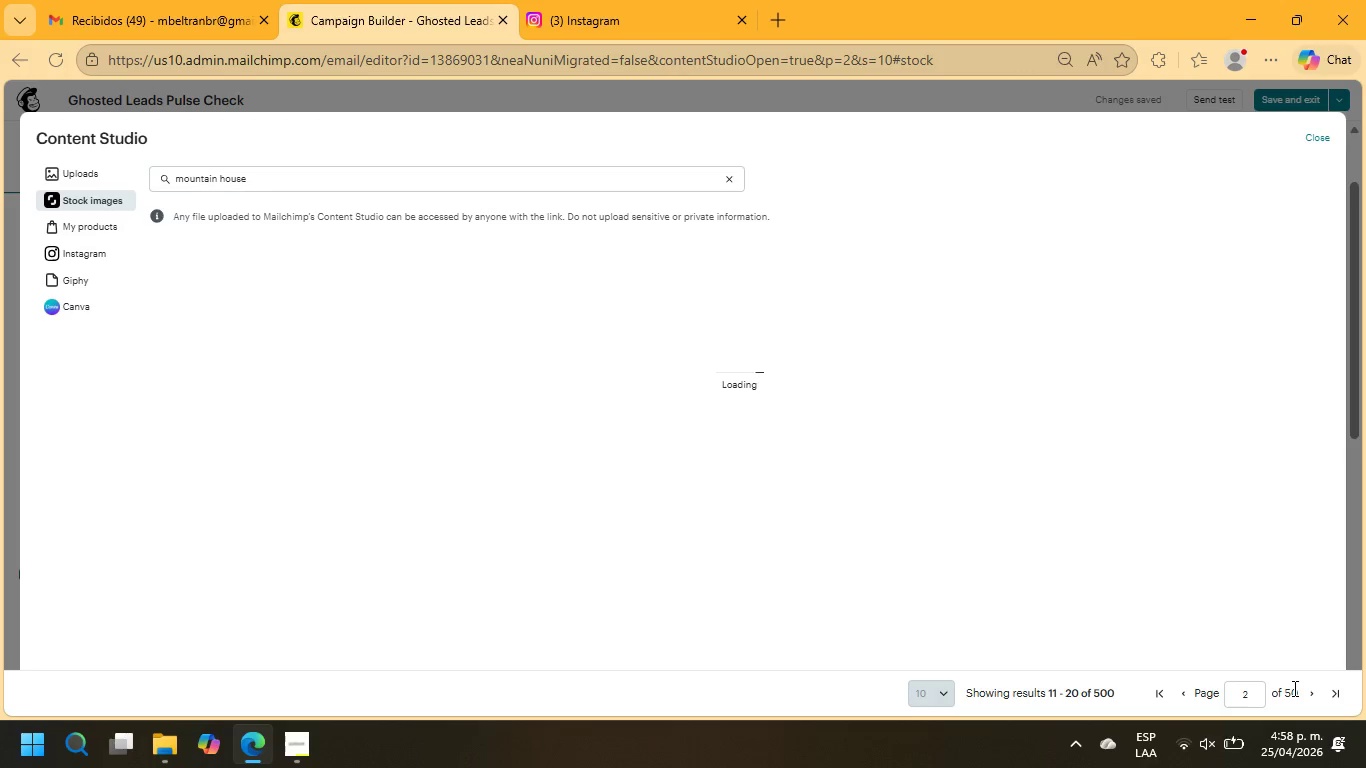 
wait(5.08)
 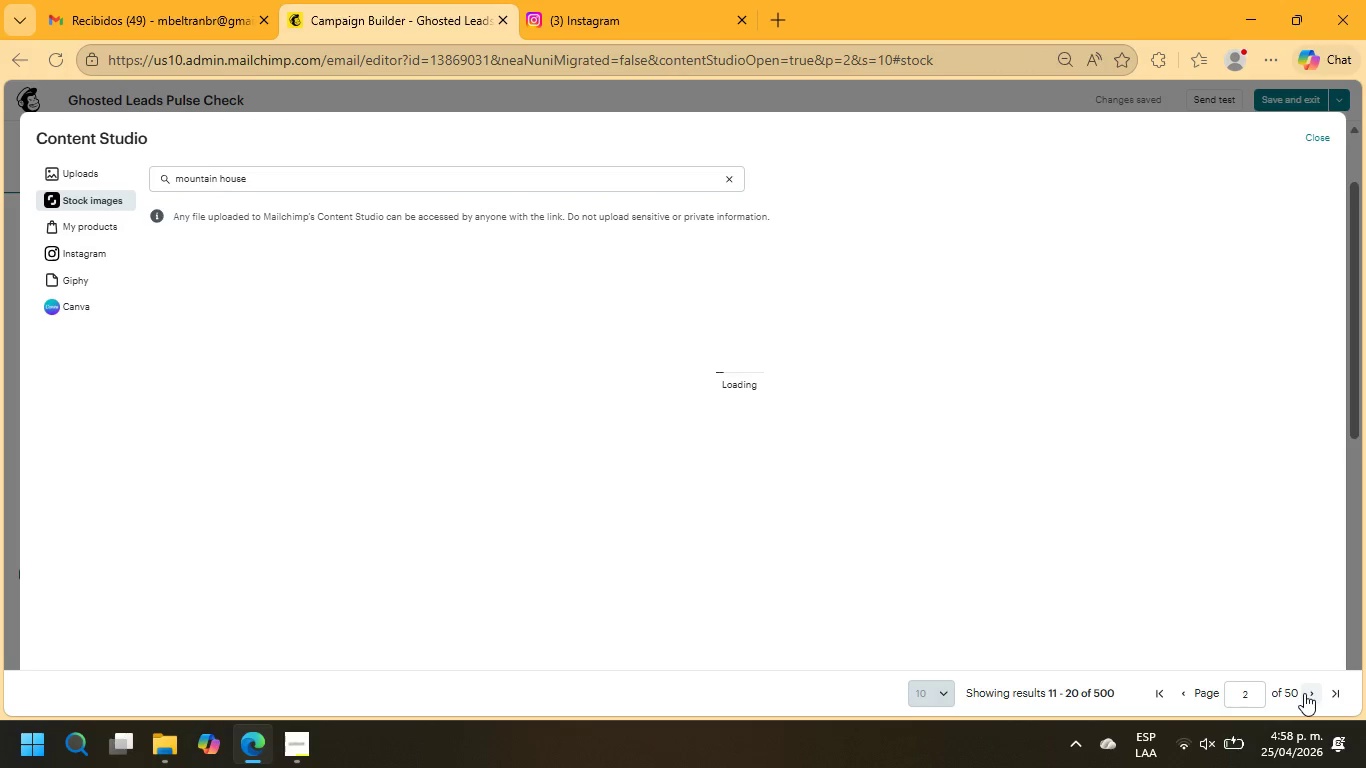 
scroll: coordinate [1040, 451], scroll_direction: down, amount: 8.0
 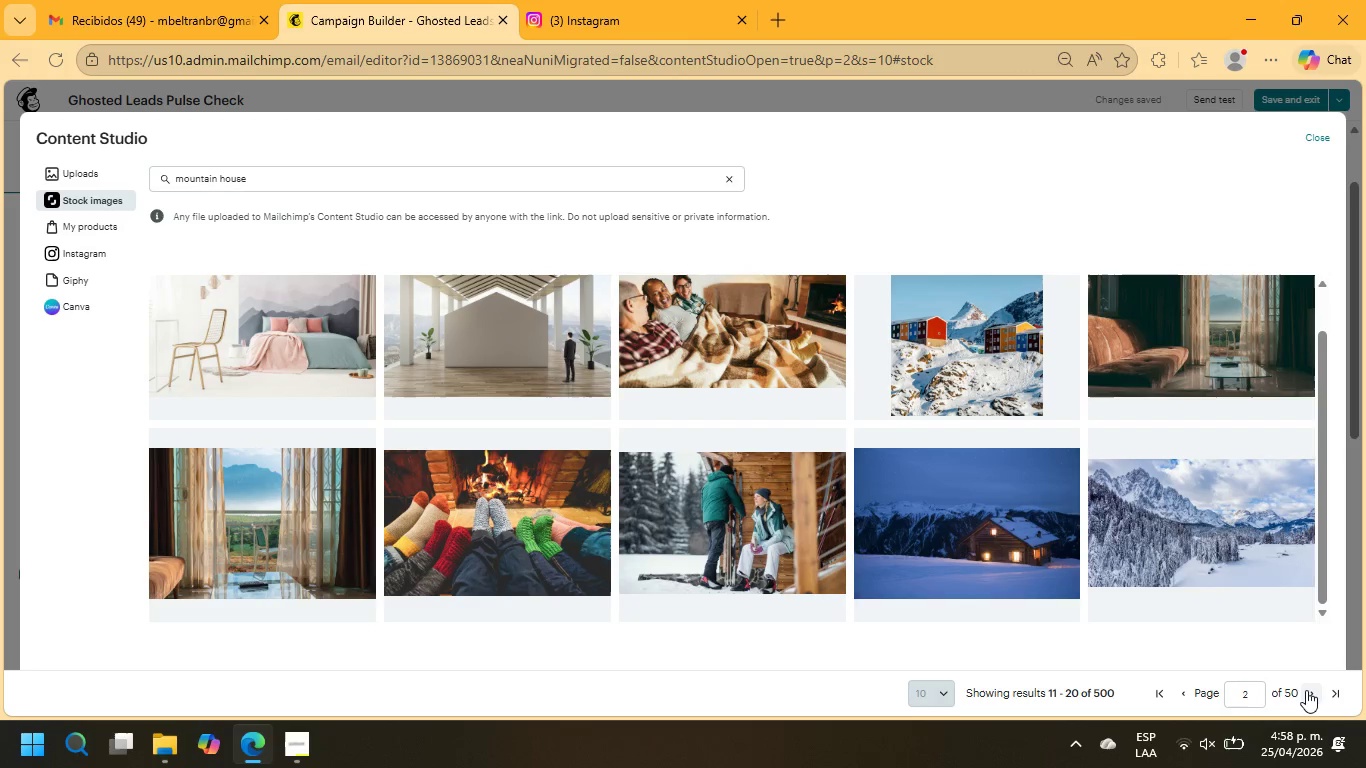 
left_click([1311, 690])
 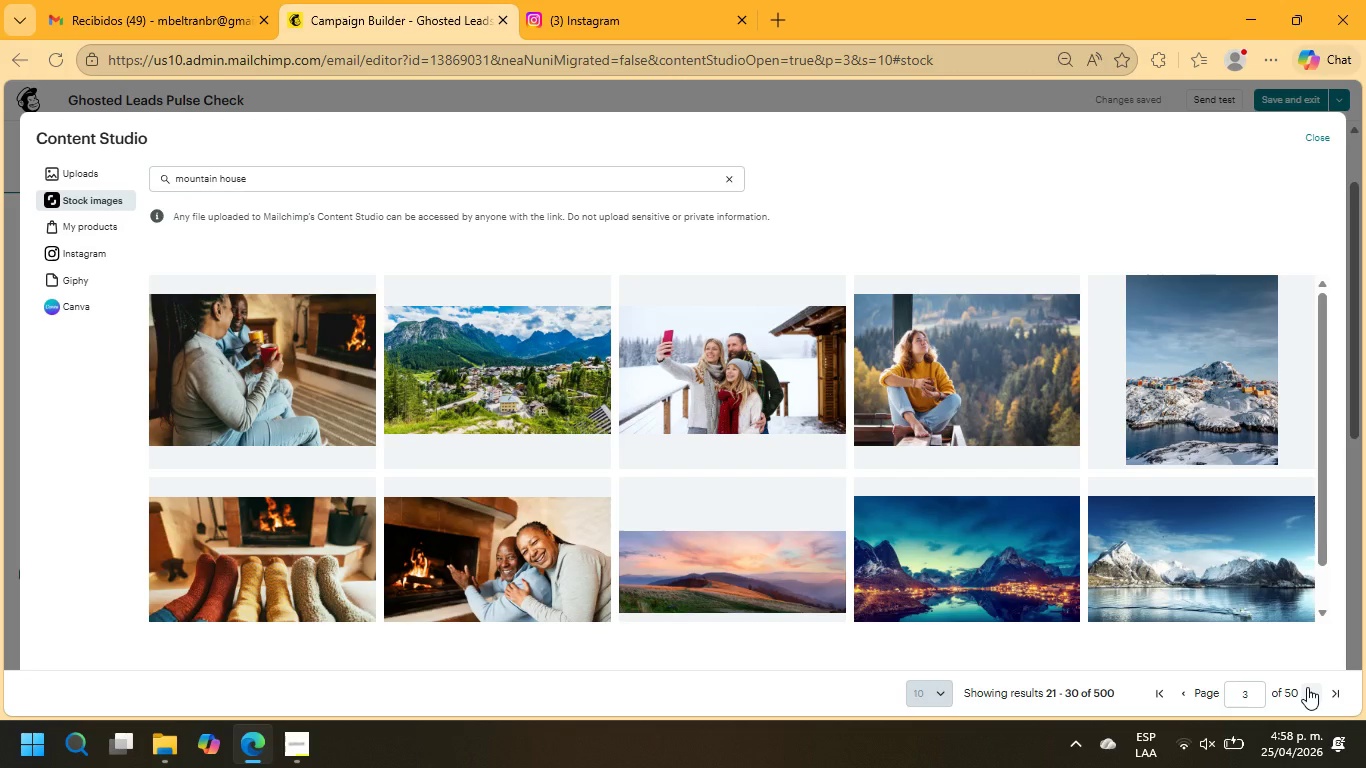 
wait(6.41)
 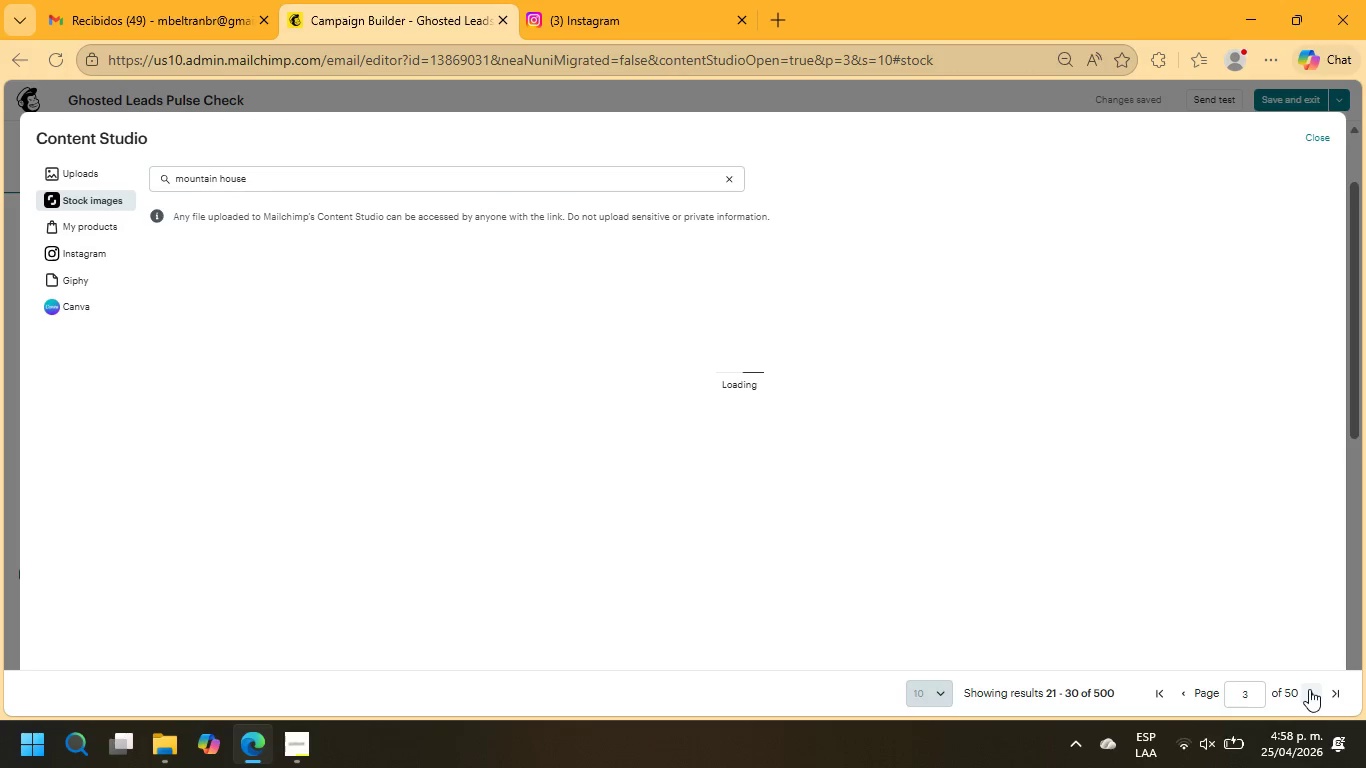 
scroll: coordinate [1158, 584], scroll_direction: down, amount: 1.0
 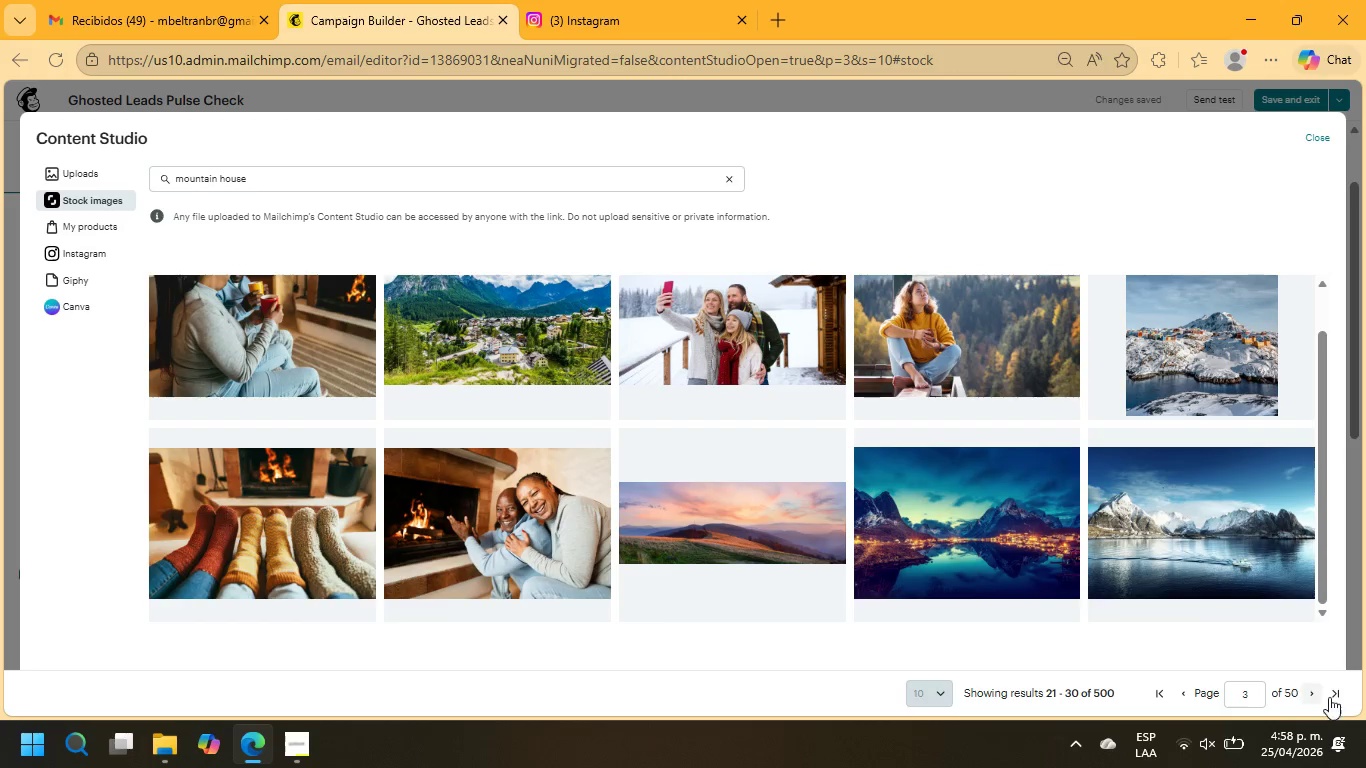 
left_click([1312, 692])
 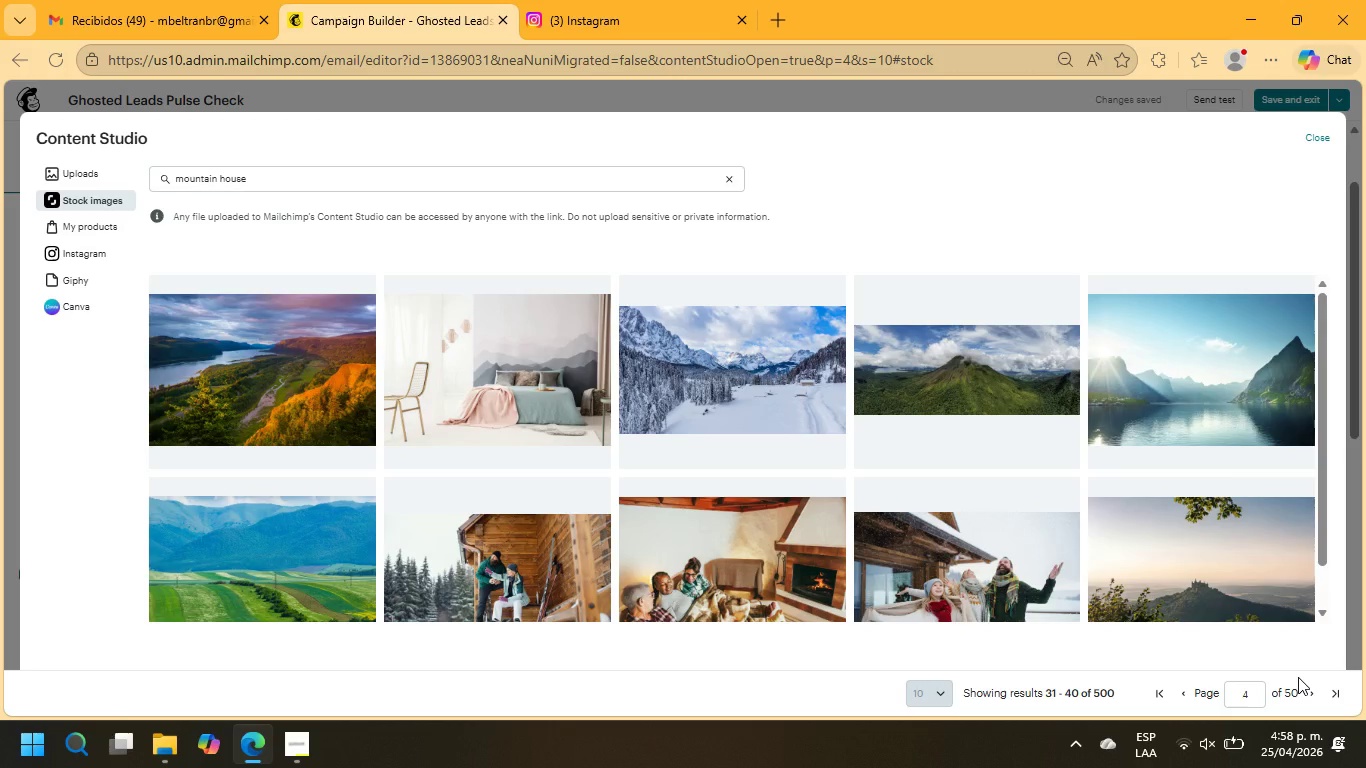 
wait(6.53)
 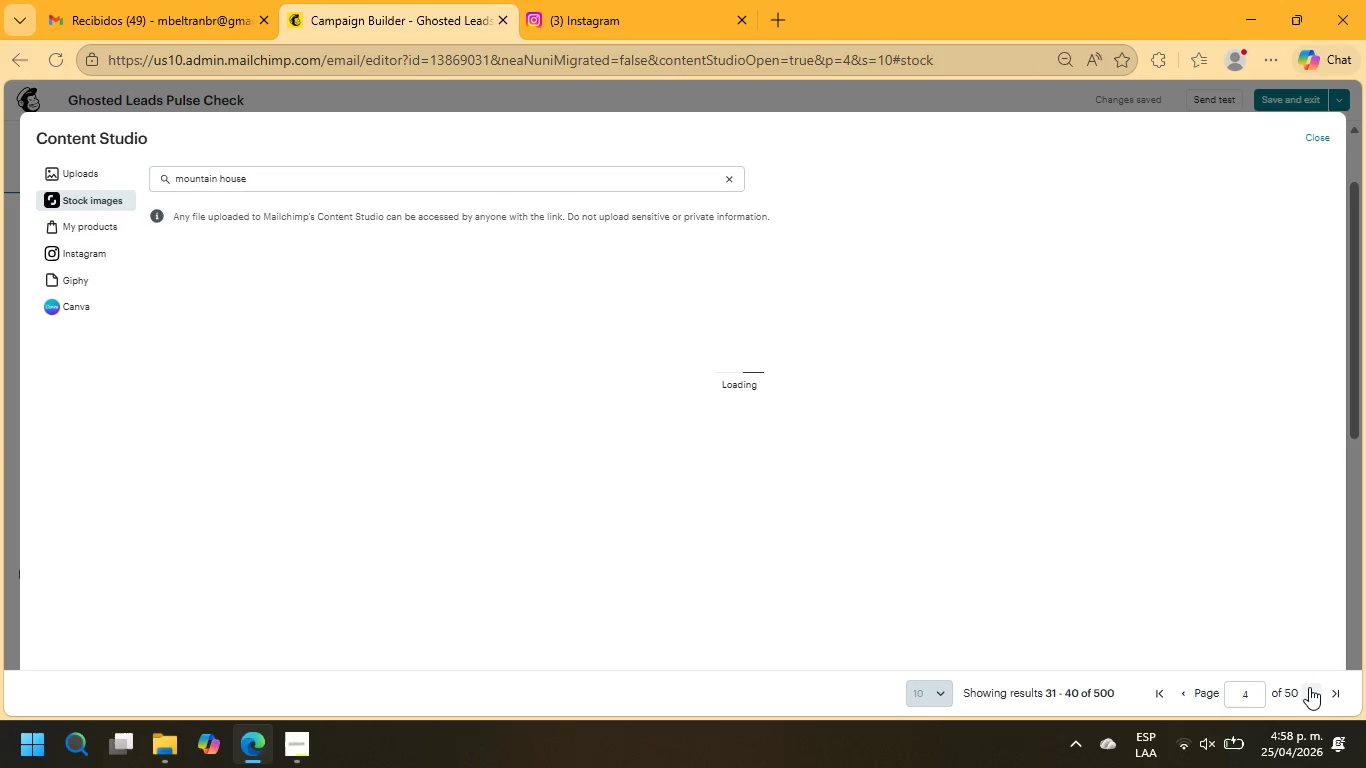 
scroll: coordinate [920, 480], scroll_direction: down, amount: 2.0
 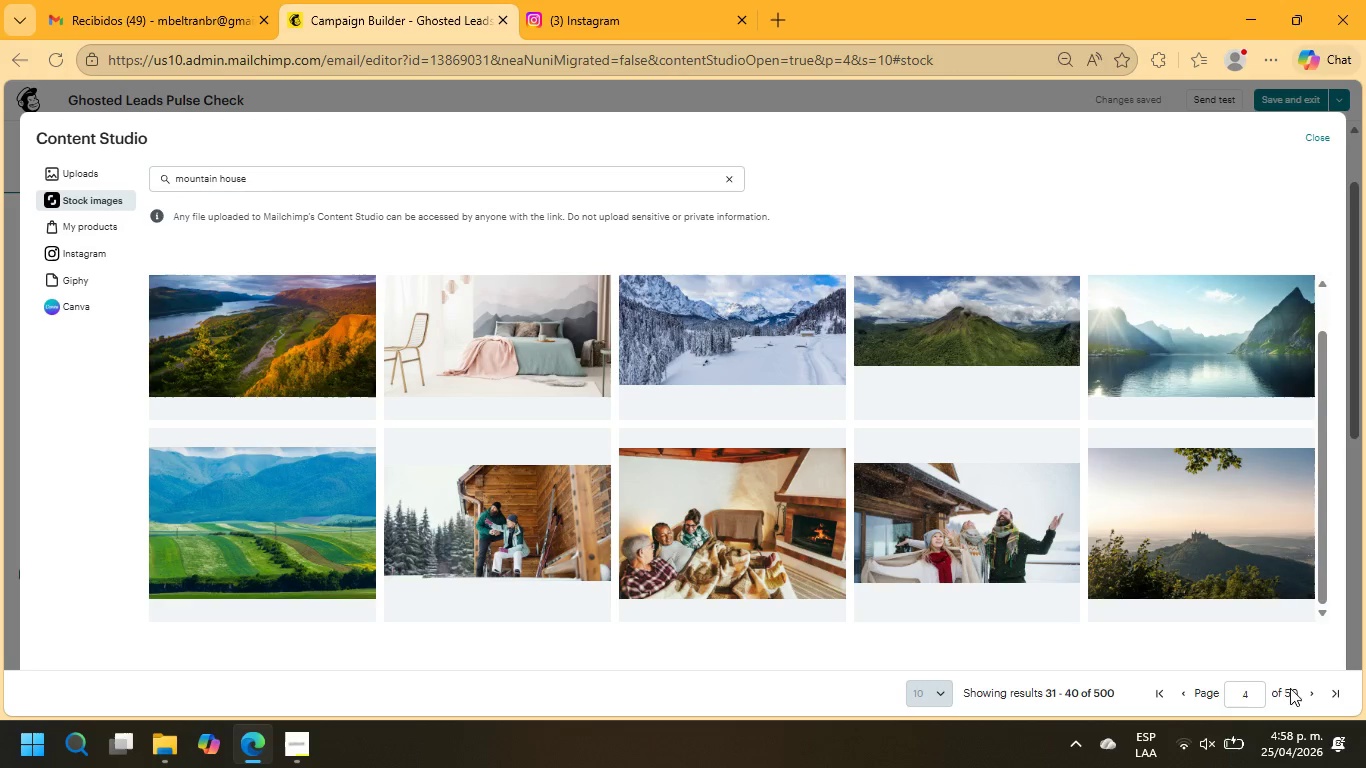 
left_click([1306, 694])
 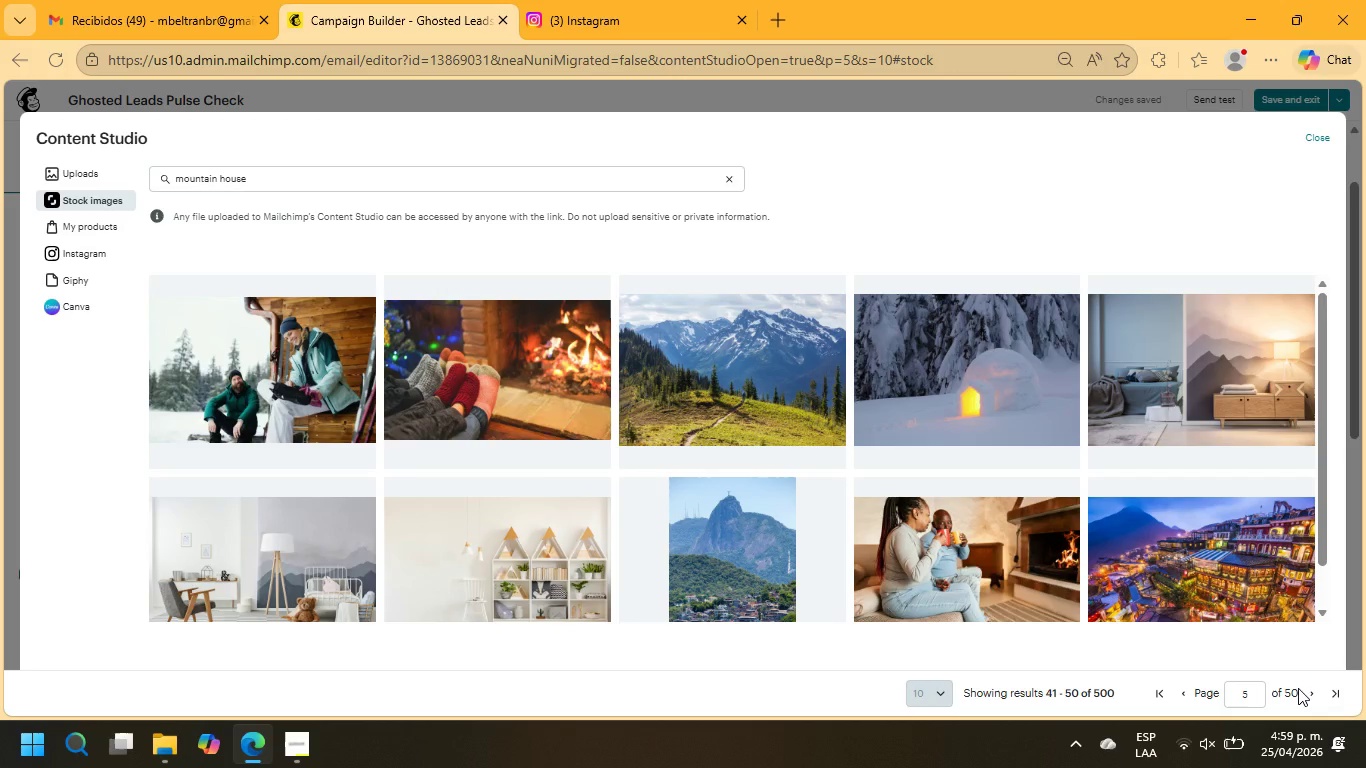 
wait(20.22)
 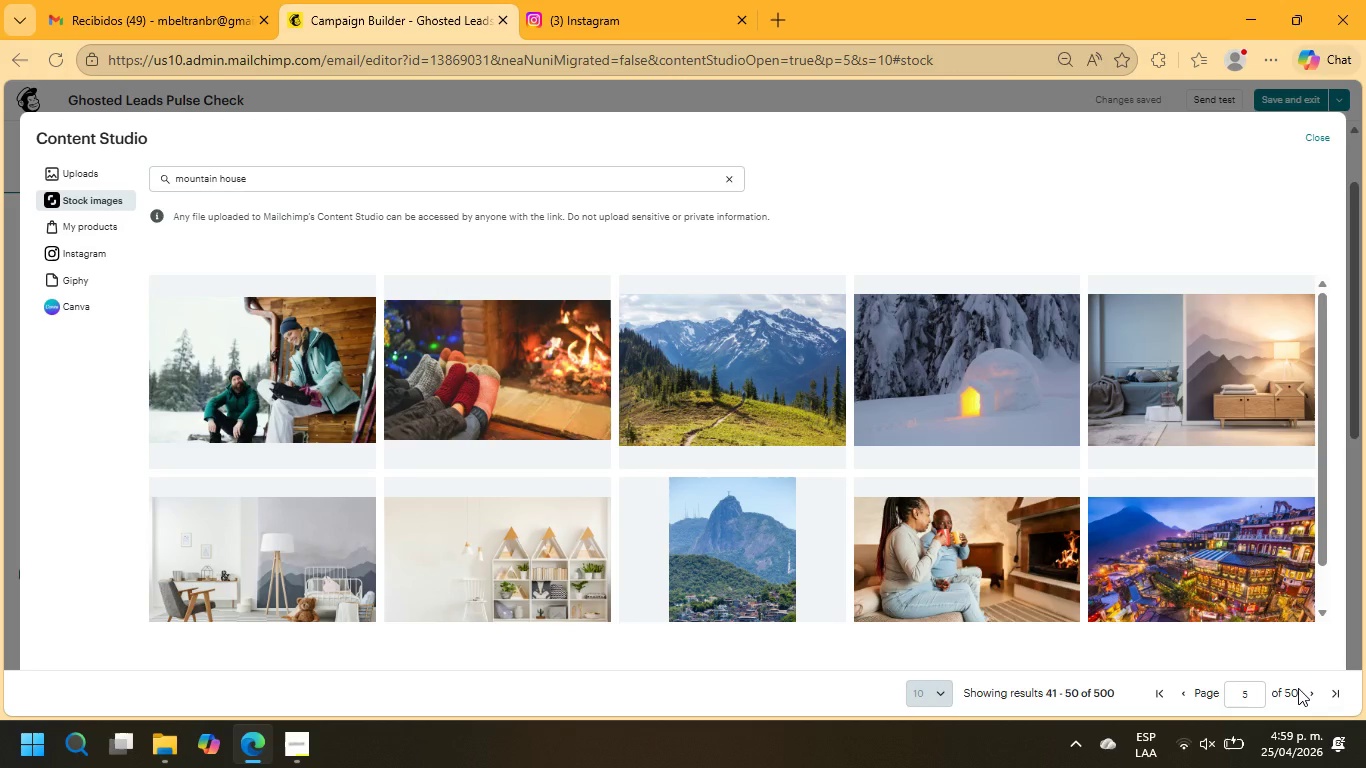 
scroll: coordinate [1058, 531], scroll_direction: down, amount: 5.0
 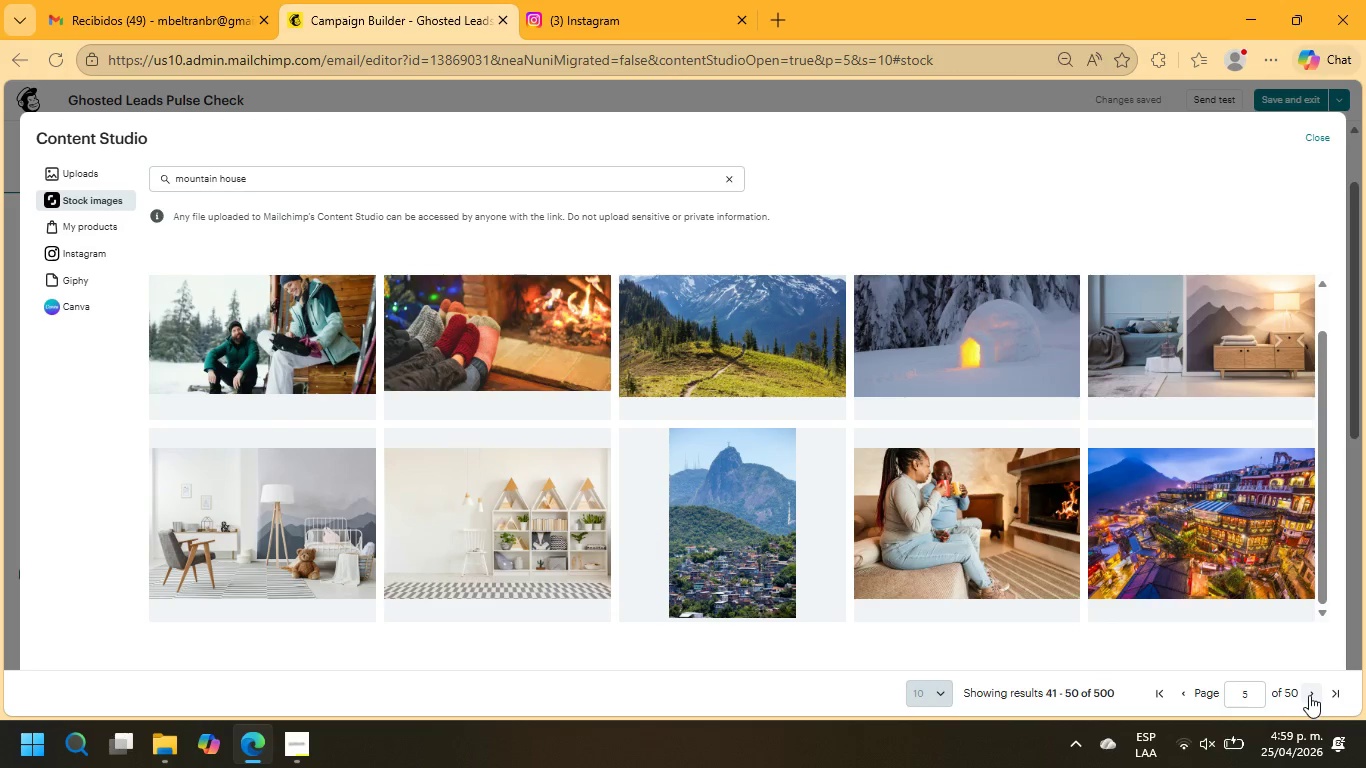 
left_click([1312, 692])
 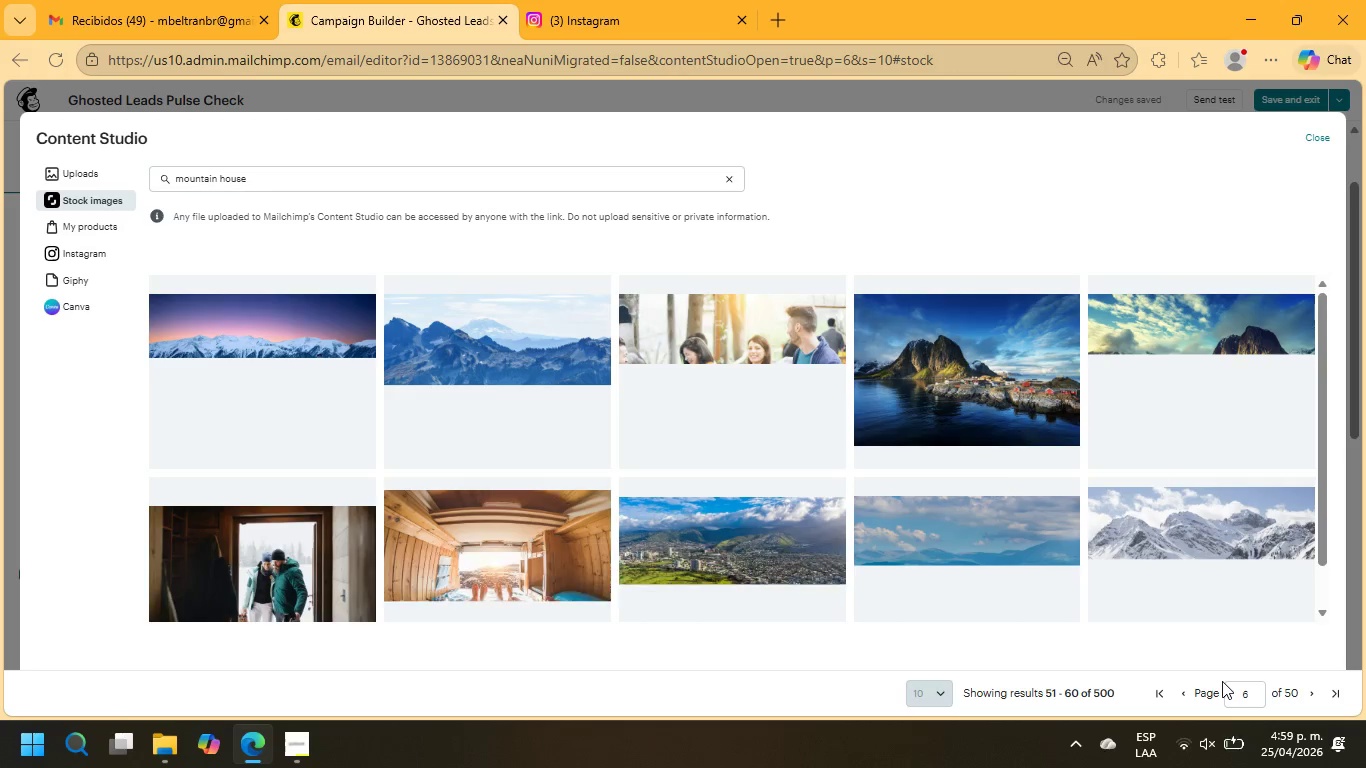 
wait(19.62)
 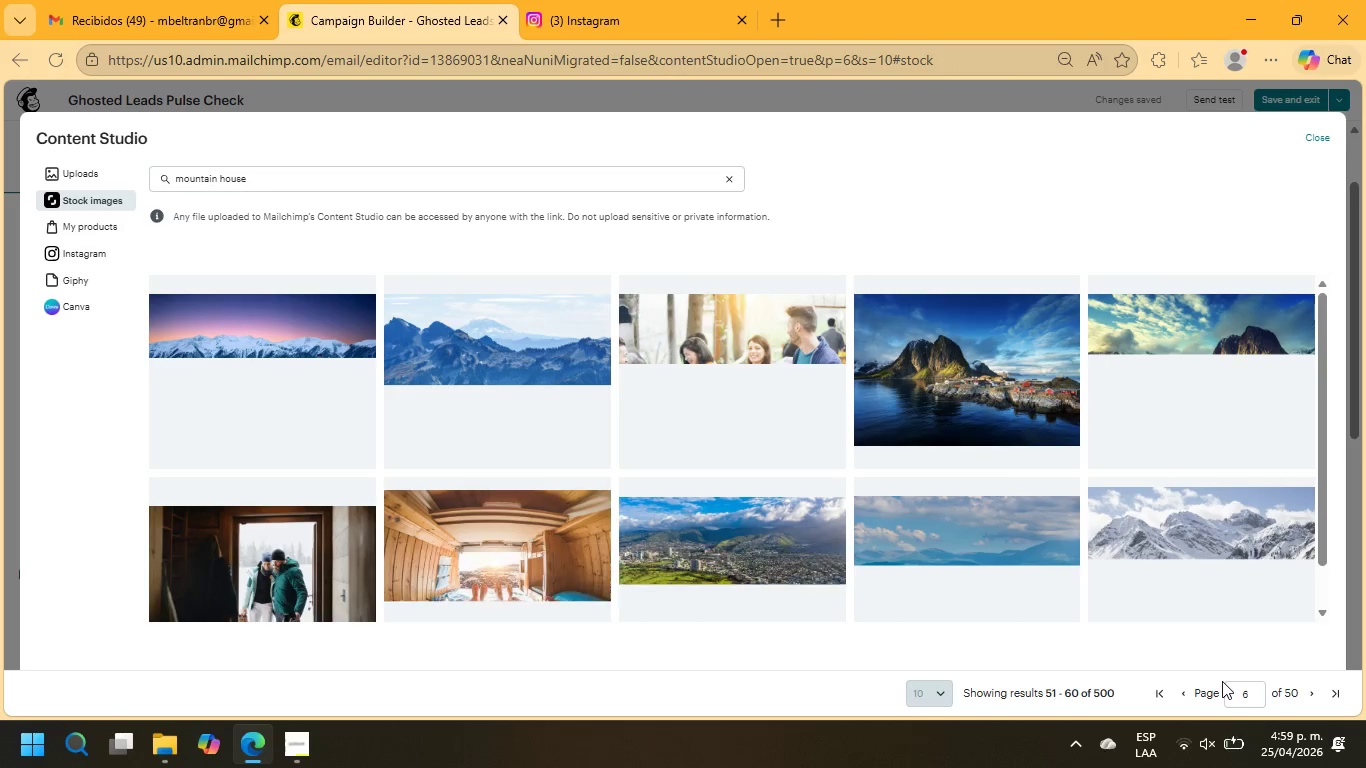 
scroll: coordinate [685, 422], scroll_direction: down, amount: 8.0
 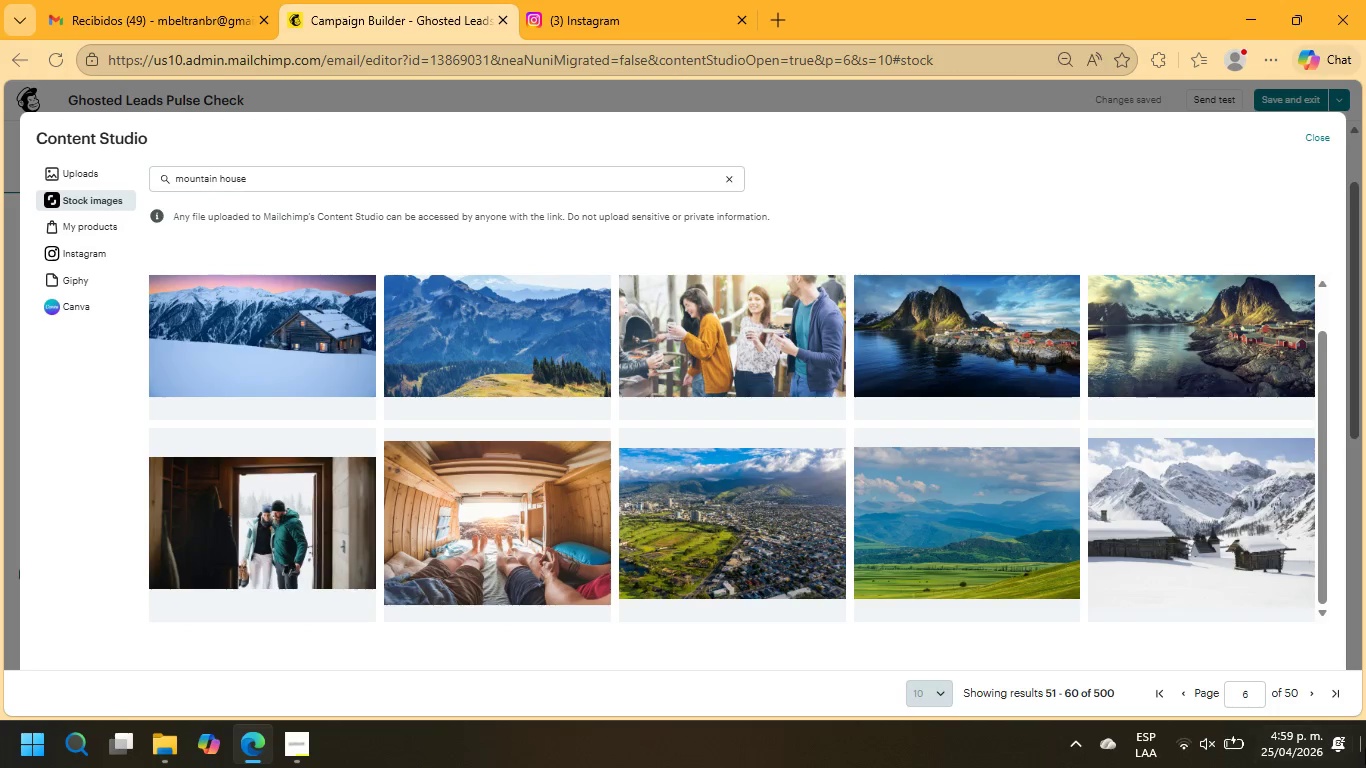 
left_click([1303, 693])
 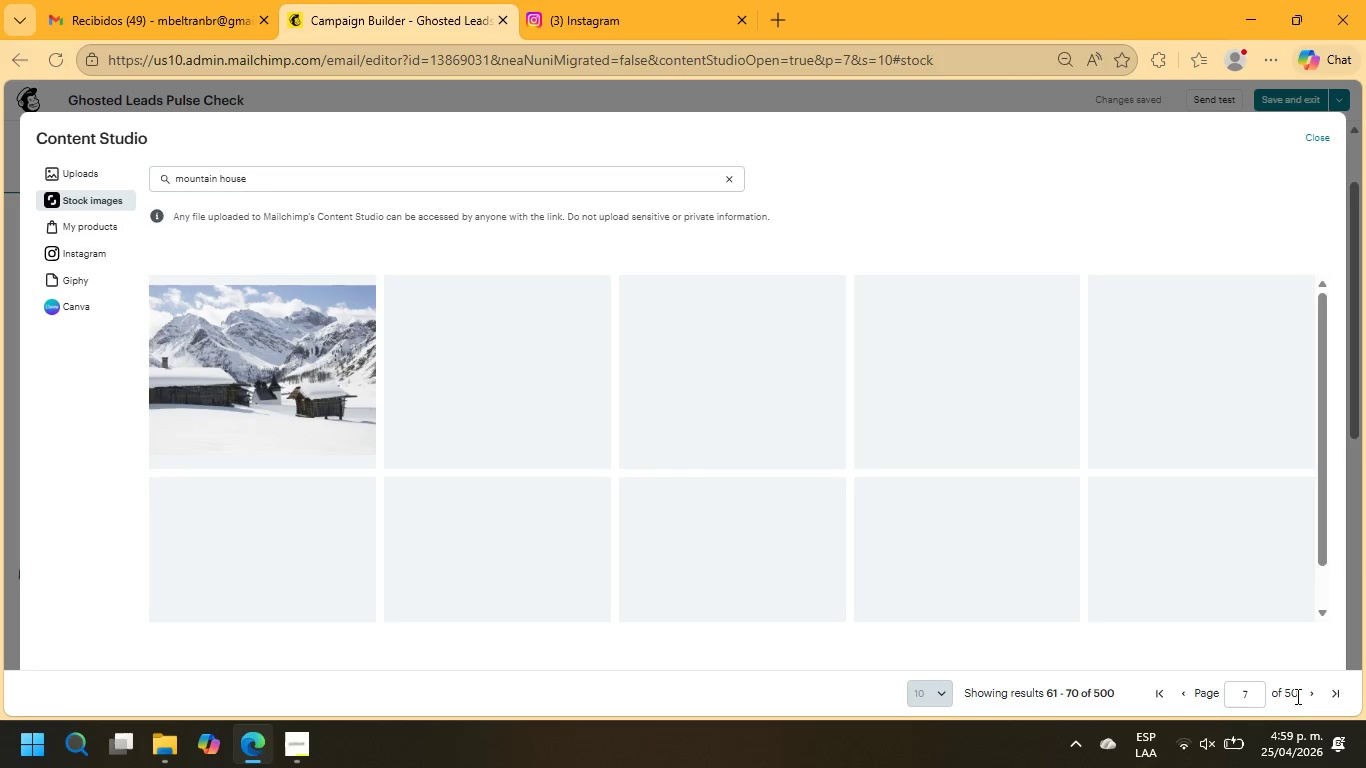 
wait(10.17)
 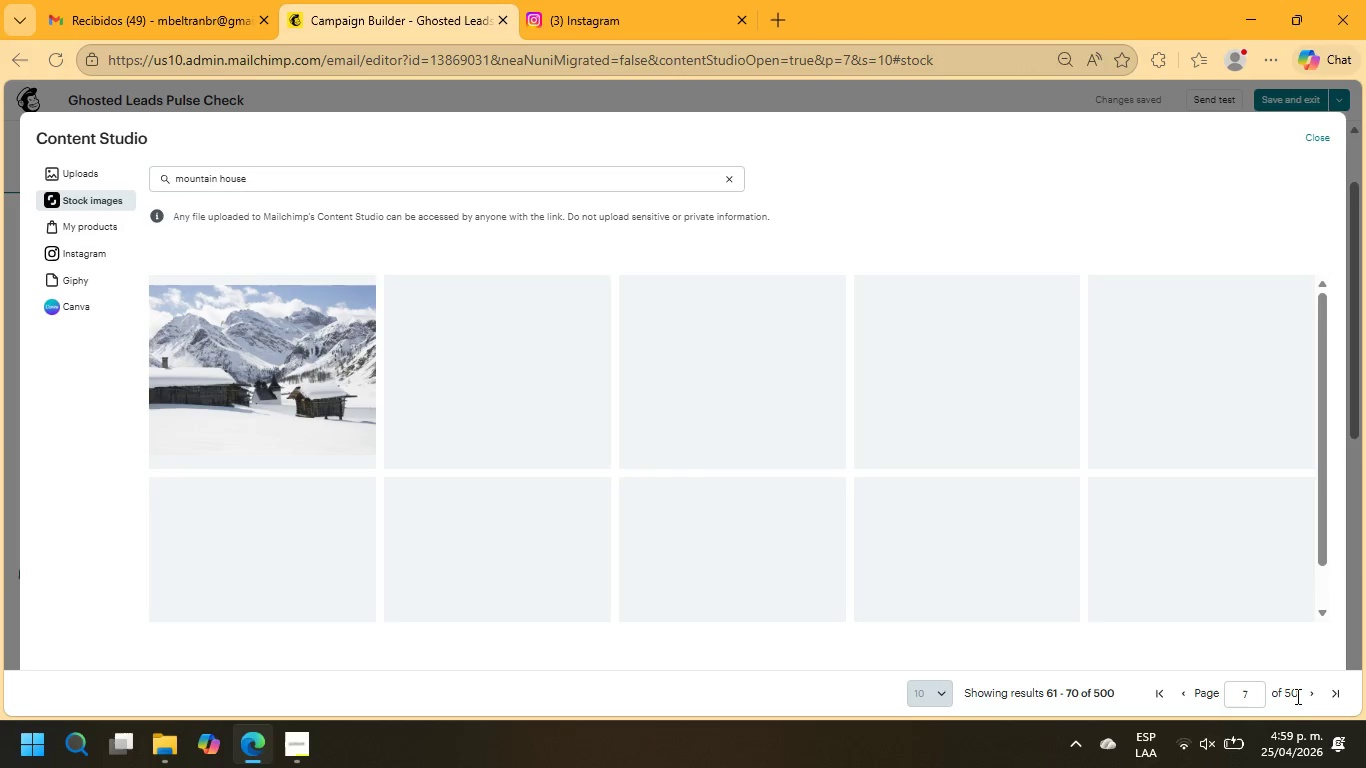 
scroll: coordinate [1060, 577], scroll_direction: down, amount: 3.0
 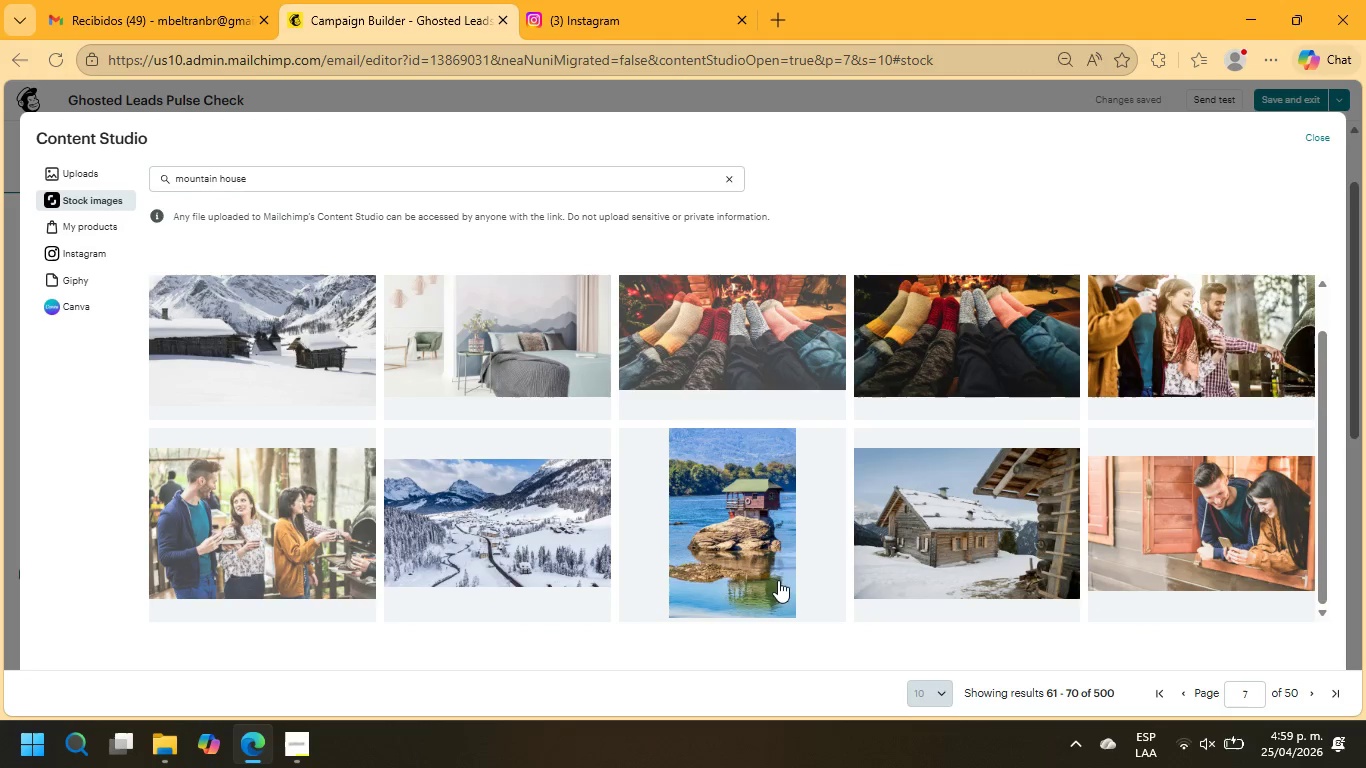 
left_click([748, 557])
 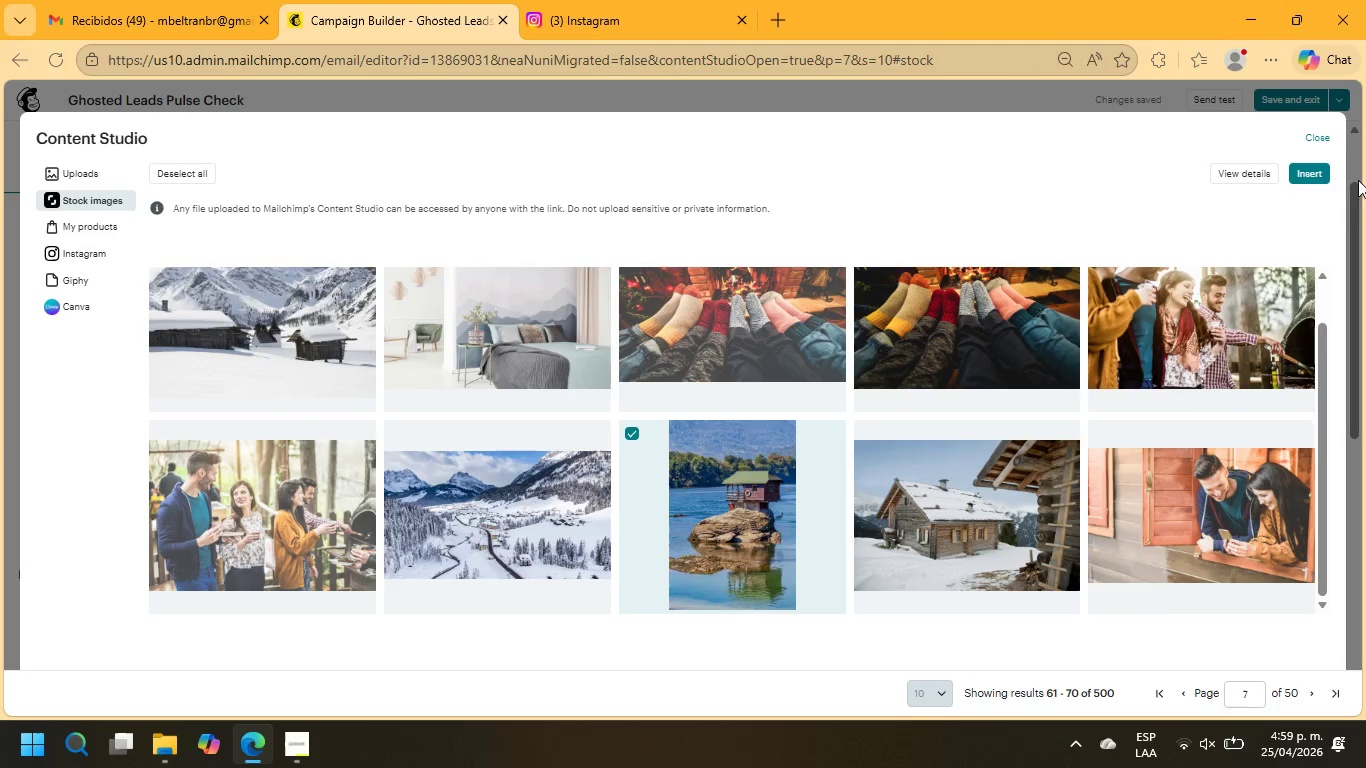 
left_click([1311, 186])
 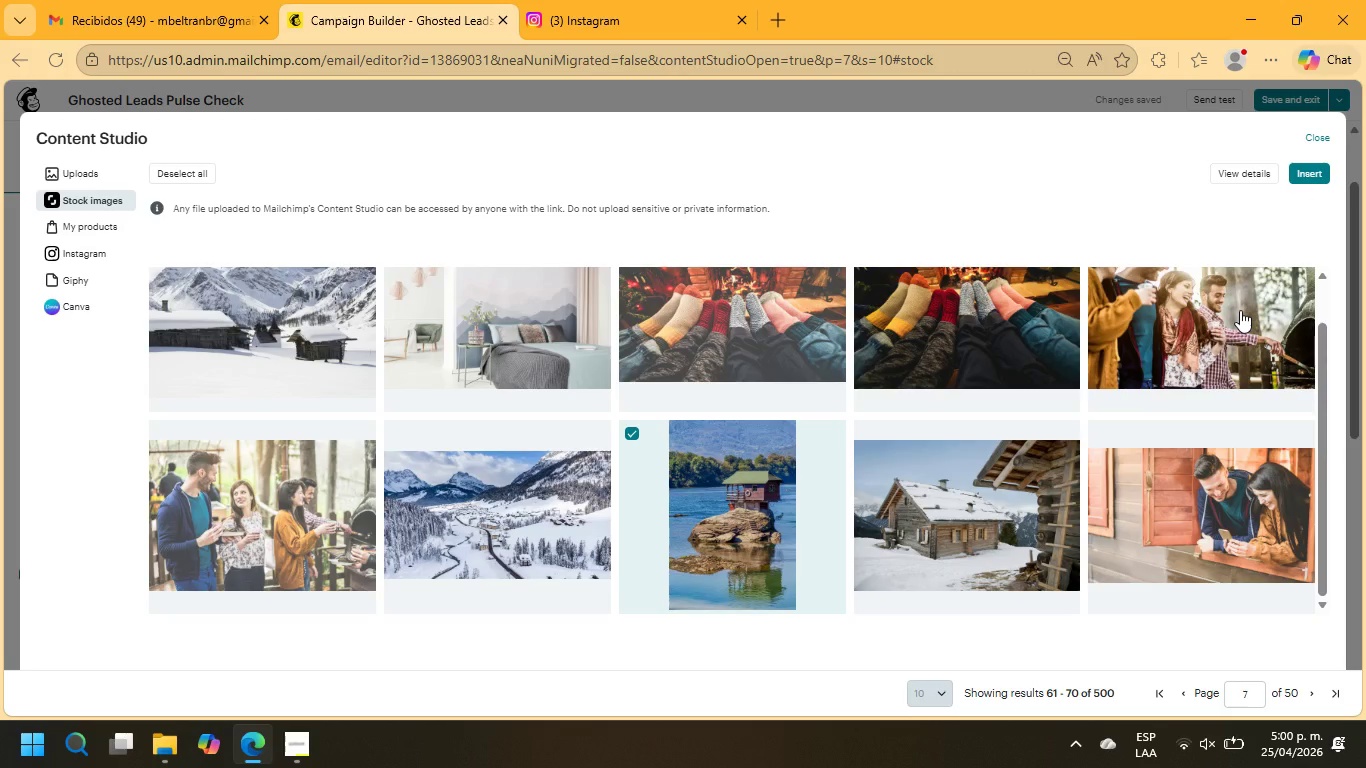 
wait(8.8)
 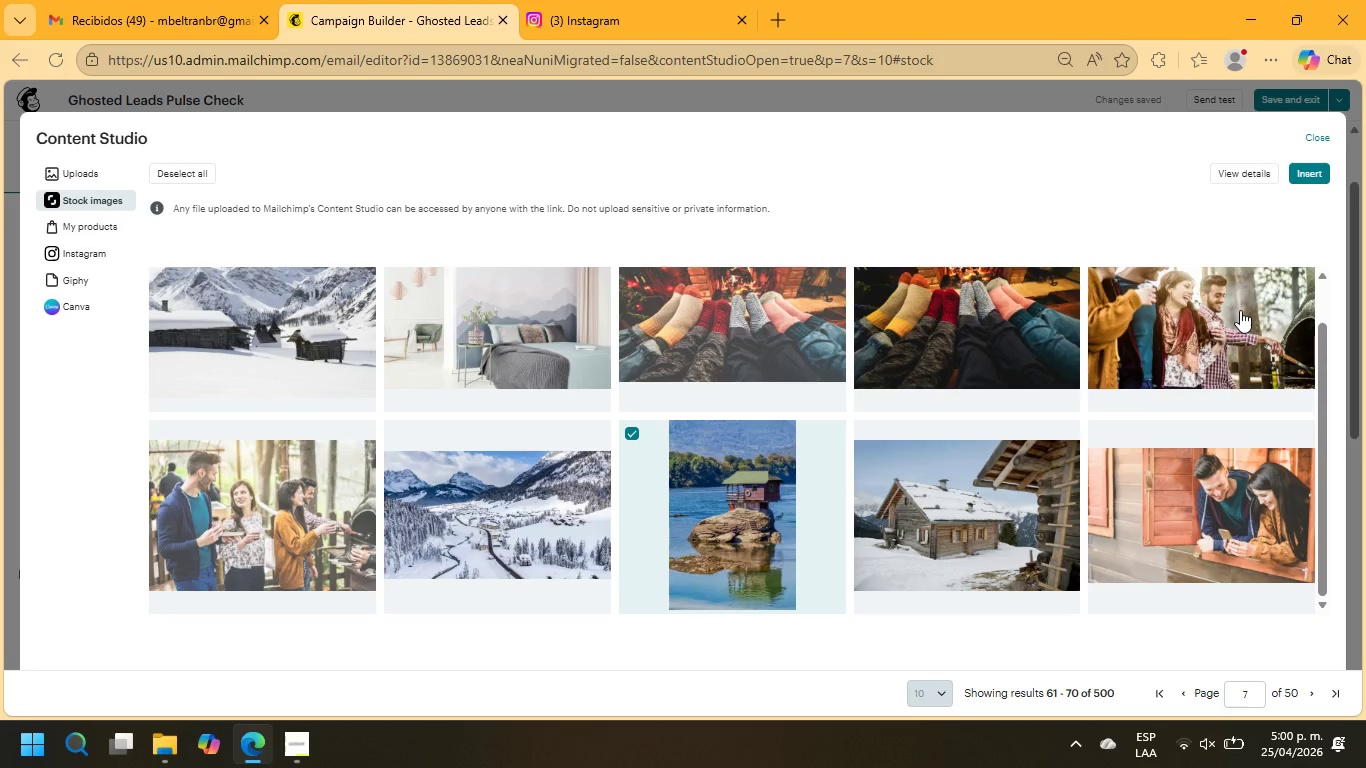 
left_click([1307, 175])
 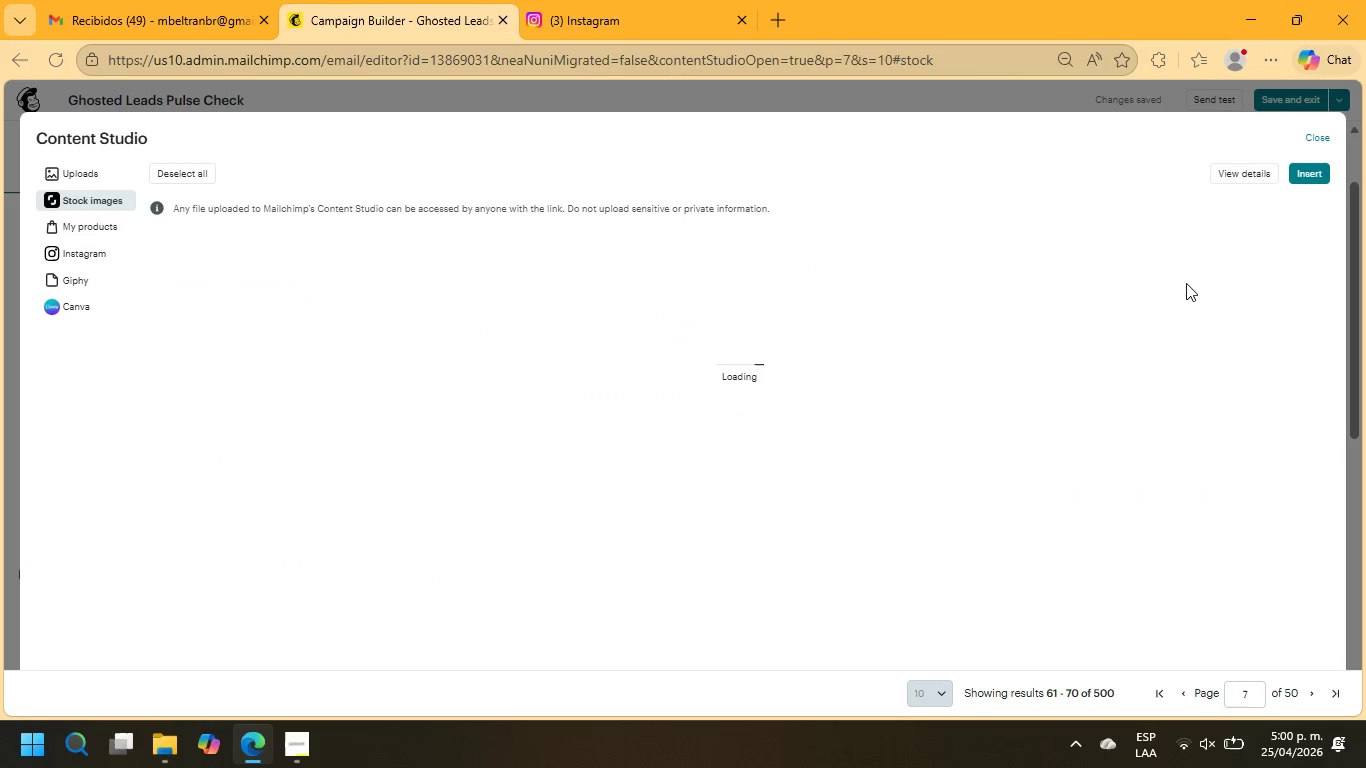 
wait(12.64)
 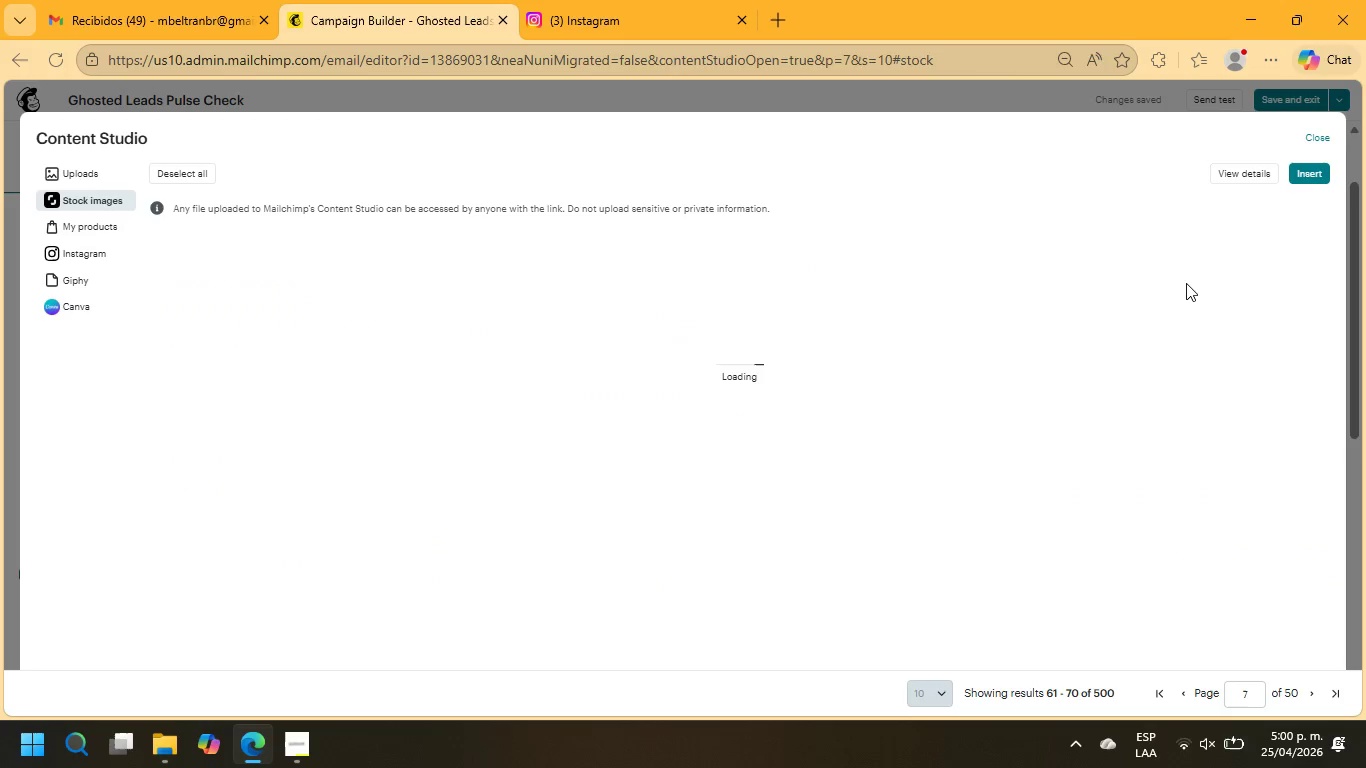 
scroll: coordinate [935, 401], scroll_direction: up, amount: 3.0
 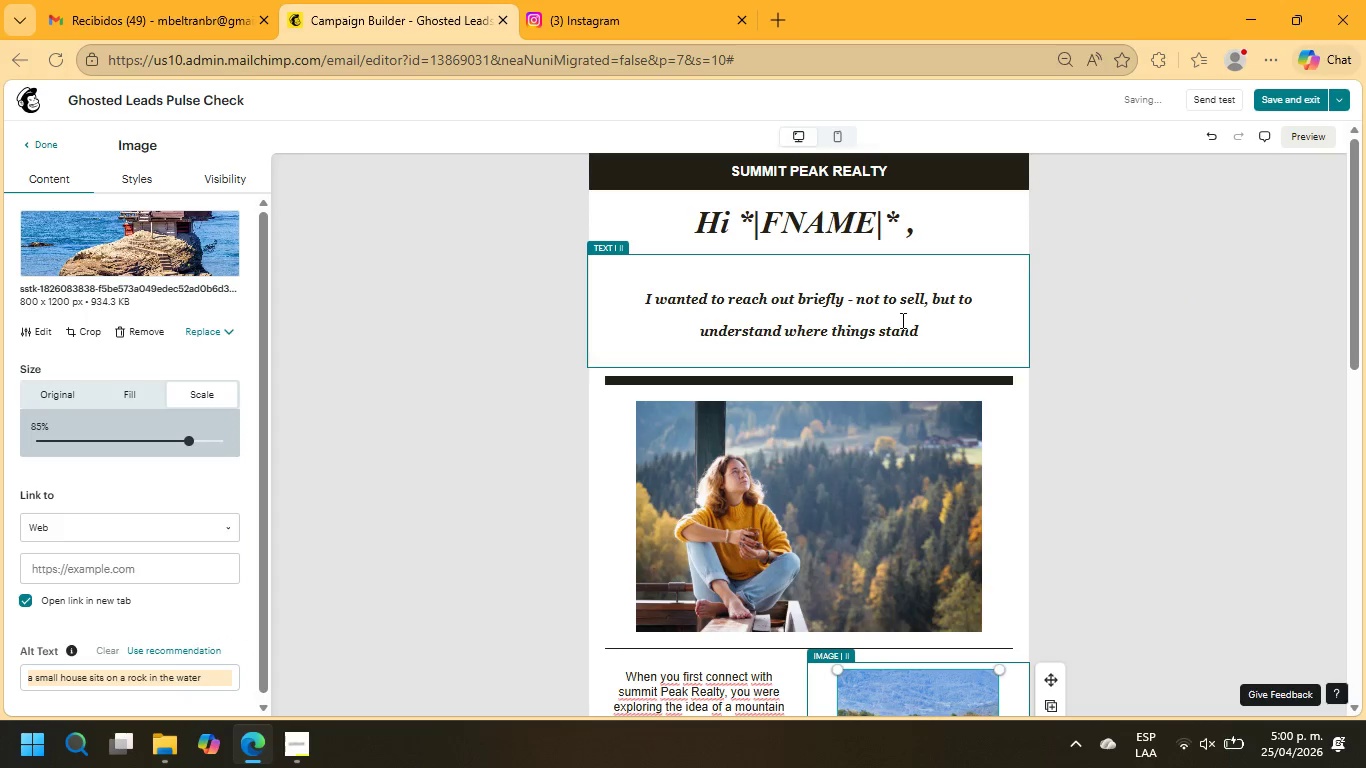 
left_click_drag(start_coordinate=[920, 331], to_coordinate=[623, 287])
 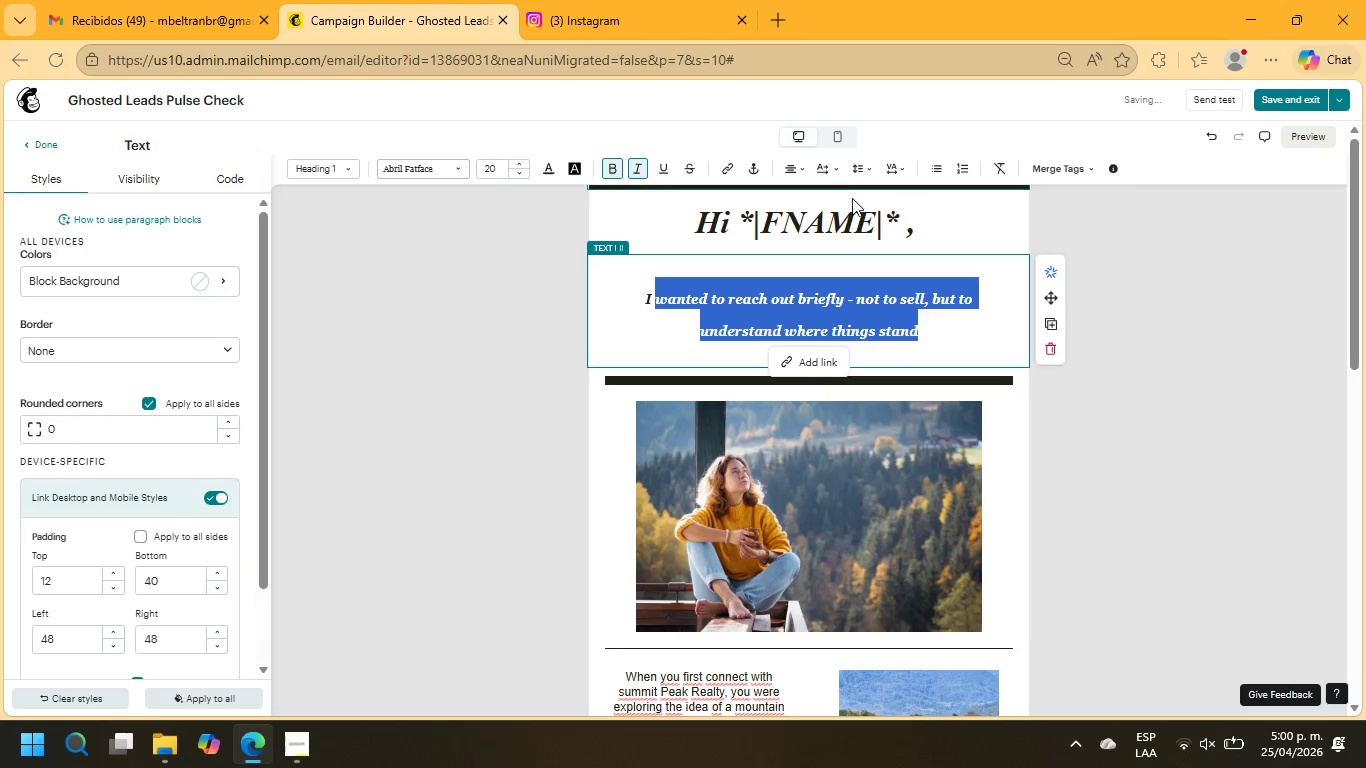 
scroll: coordinate [881, 446], scroll_direction: down, amount: 3.0
 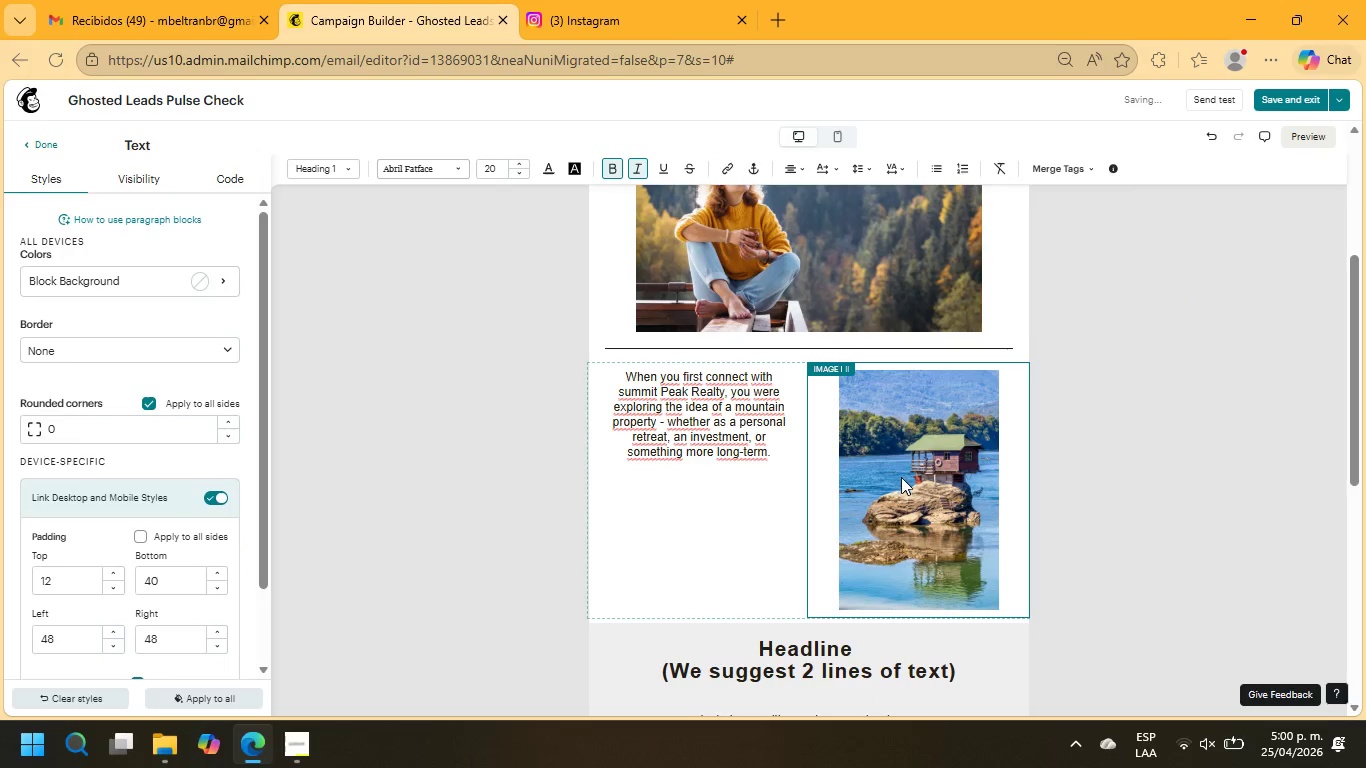 
left_click([901, 482])
 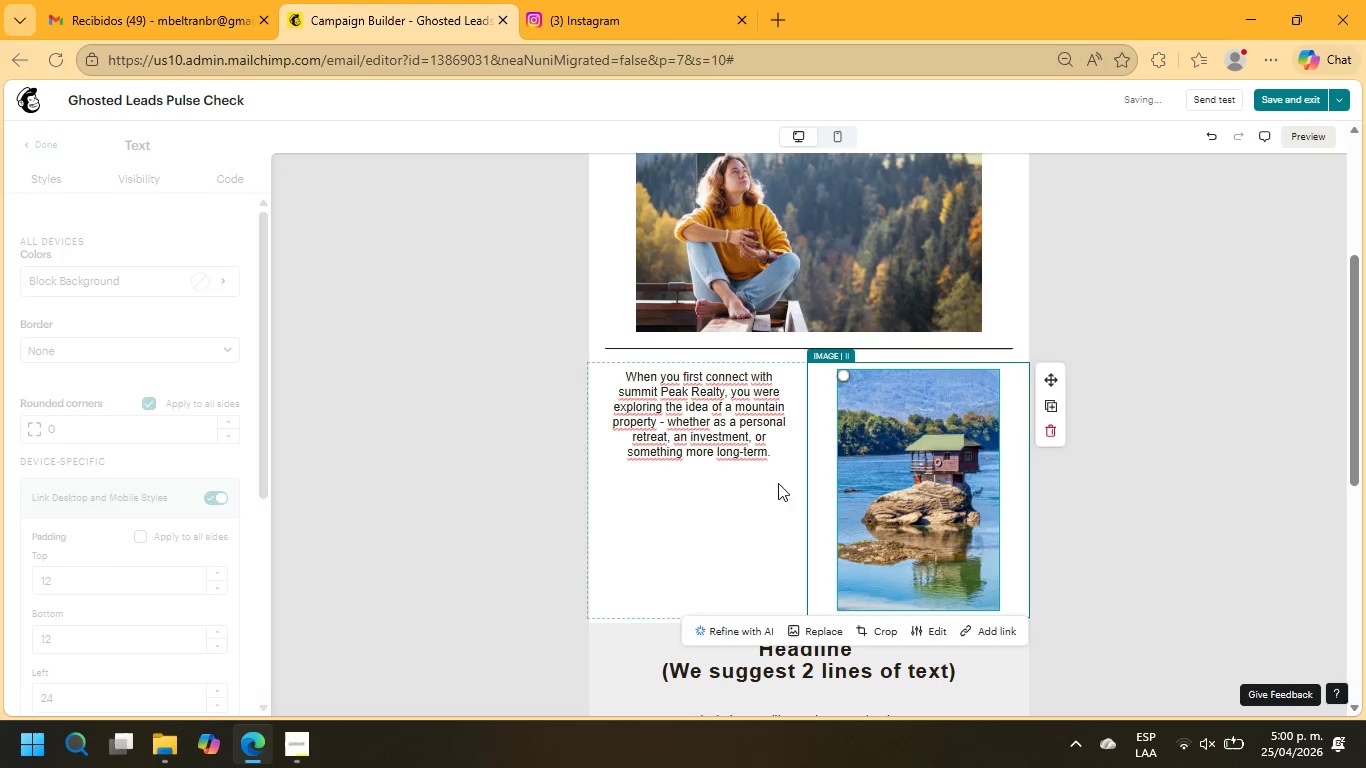 
left_click([751, 483])
 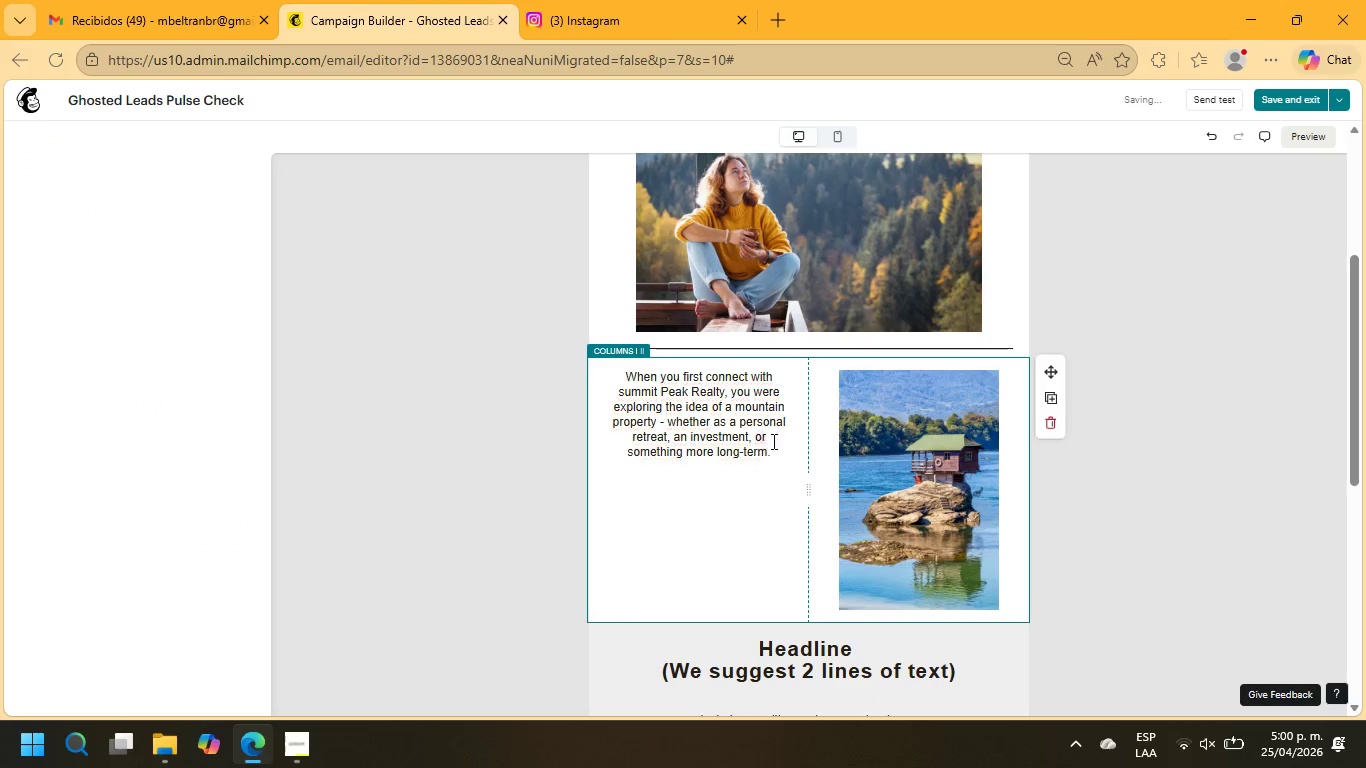 
left_click([779, 463])
 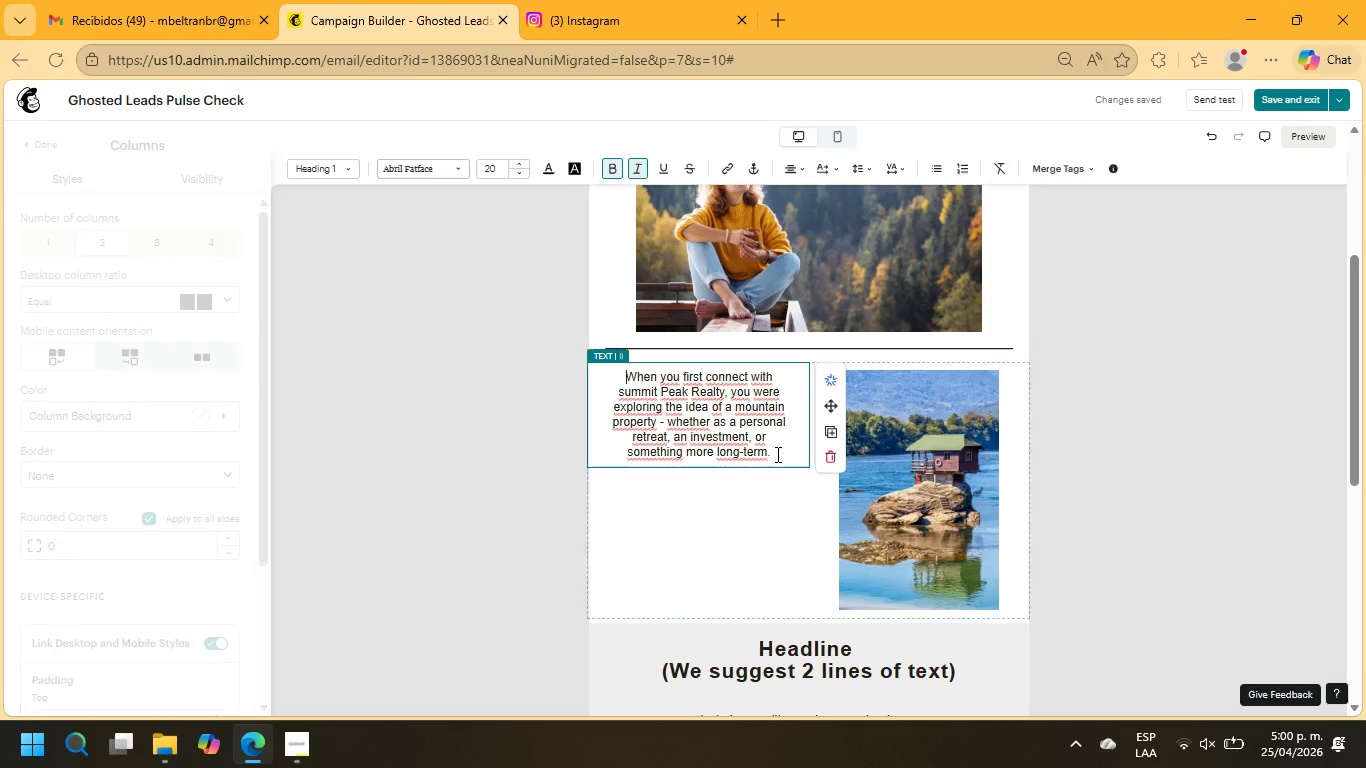 
left_click([776, 454])
 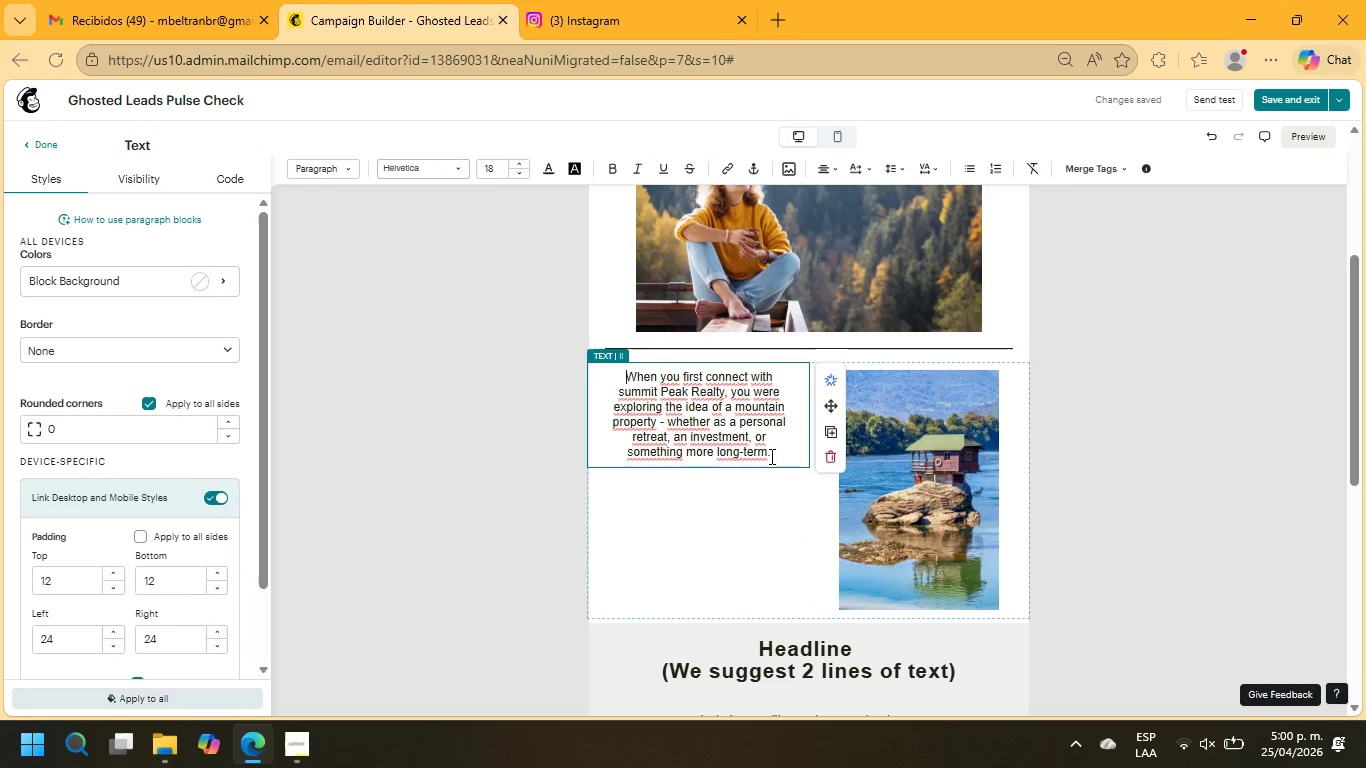 
key(Enter)
 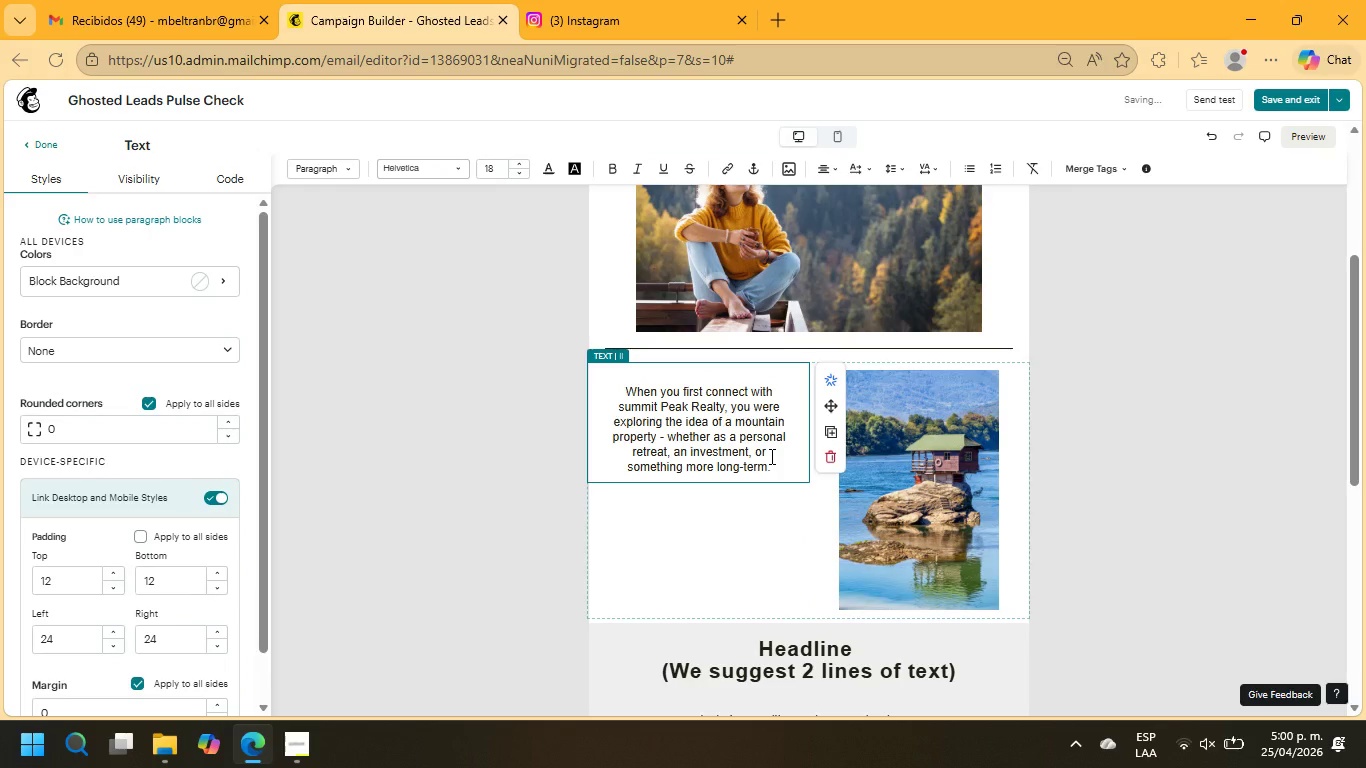 
key(Enter)
 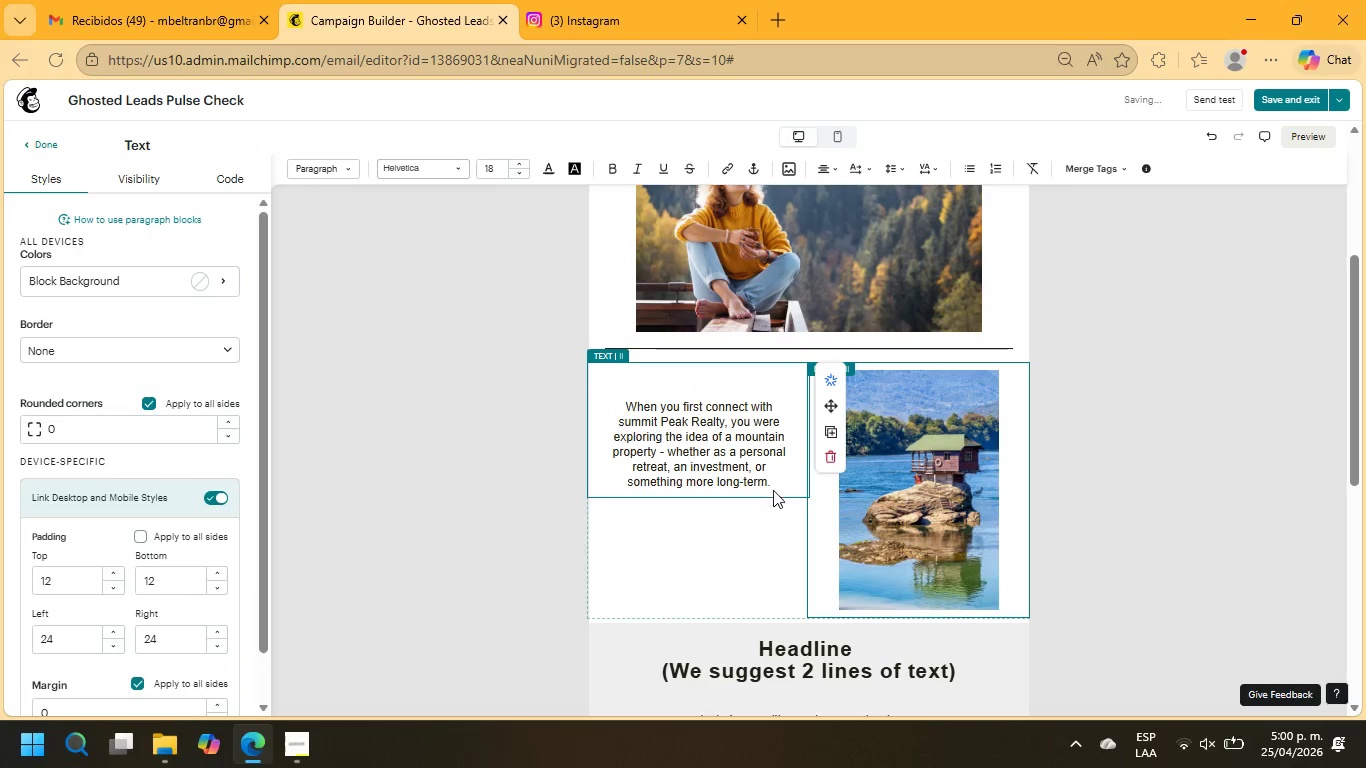 
left_click([775, 486])
 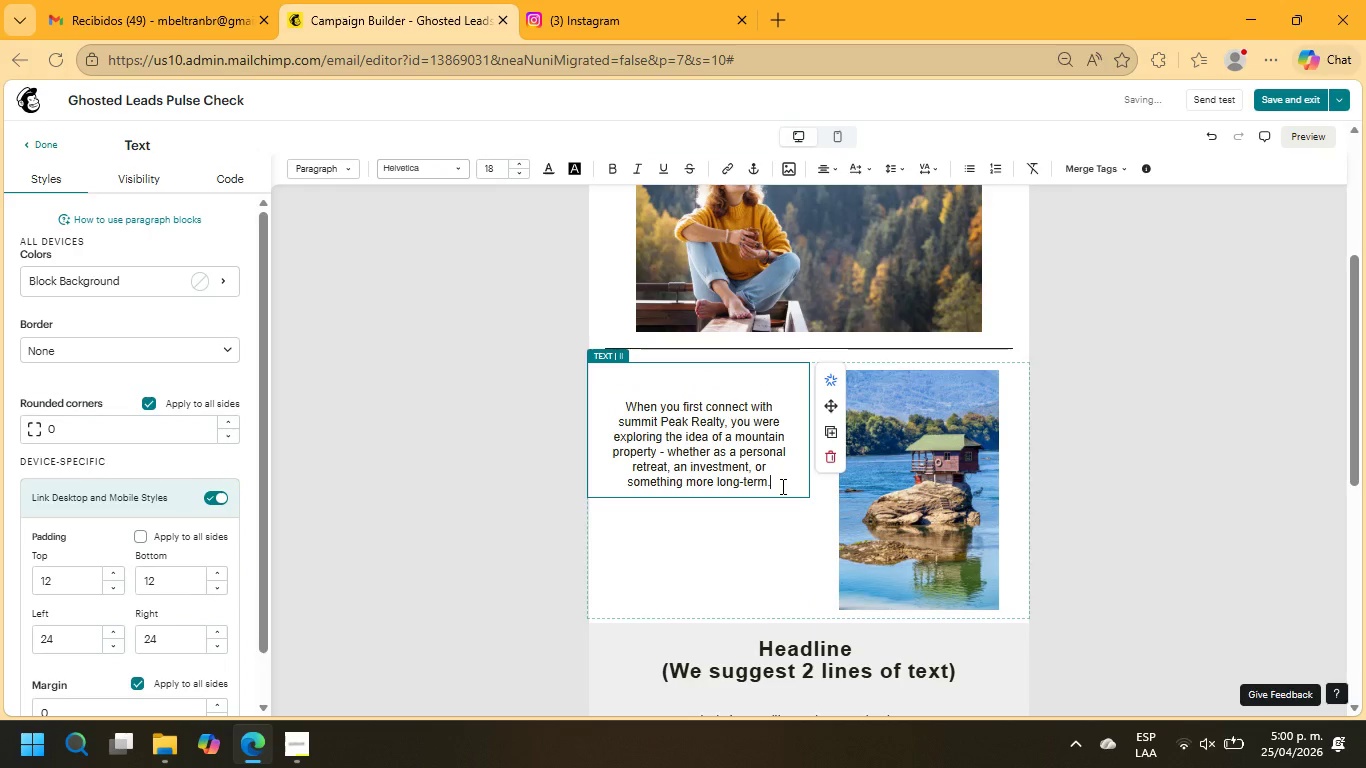 
key(Enter)
 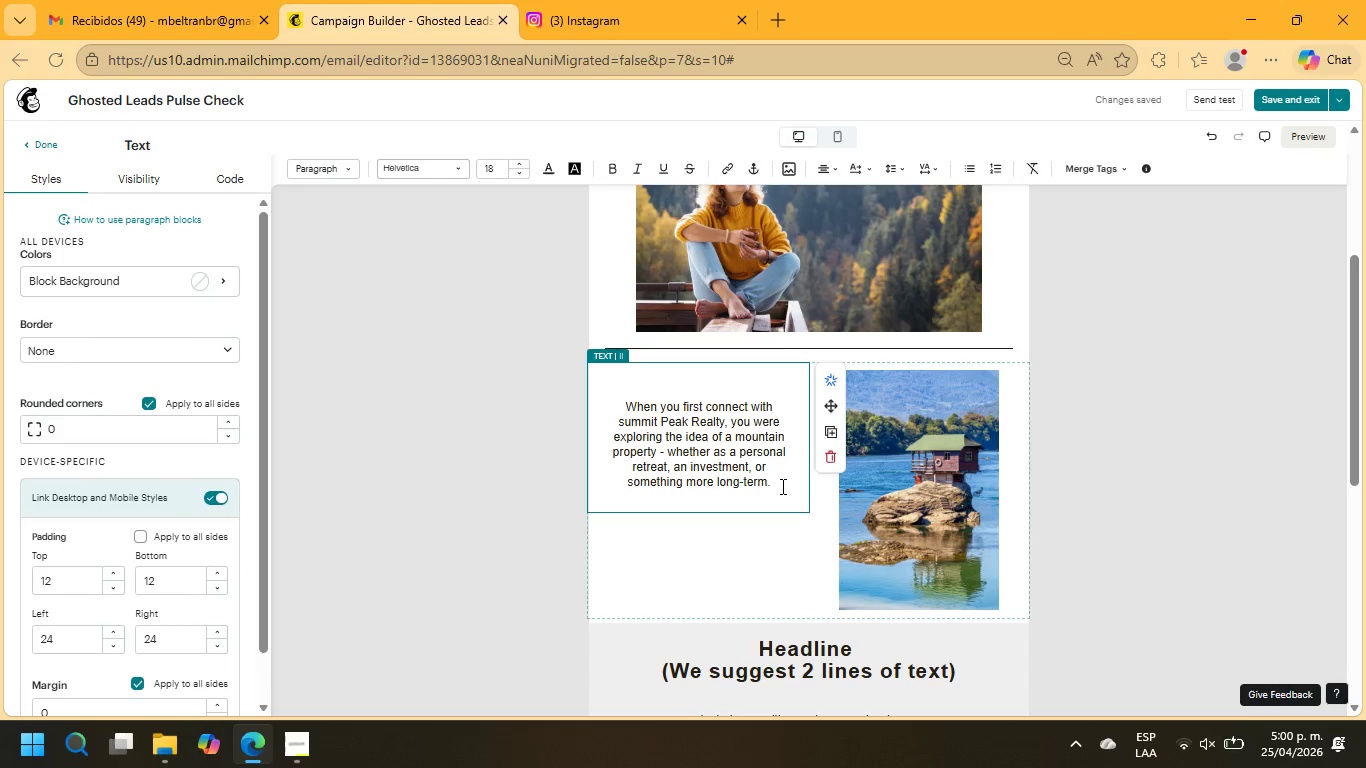 
wait(5.47)
 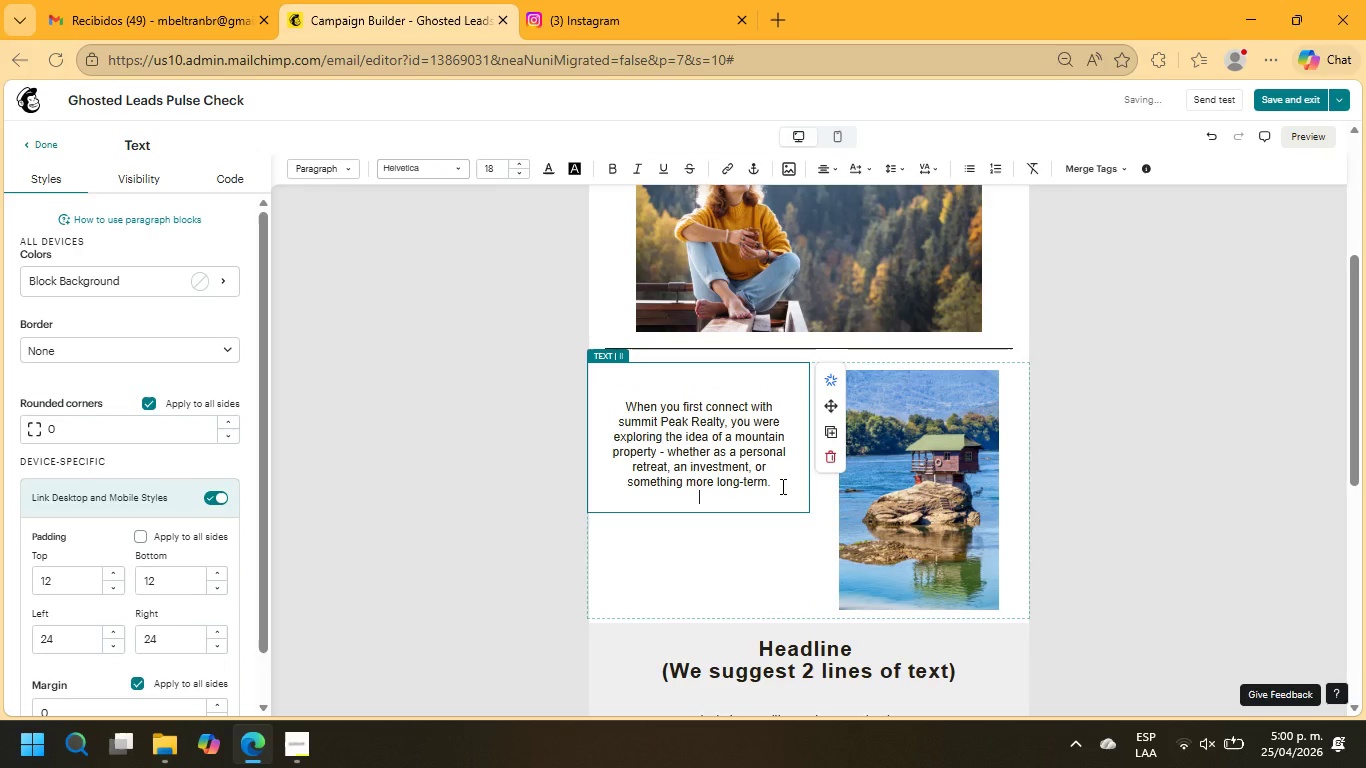 
key(Enter)
 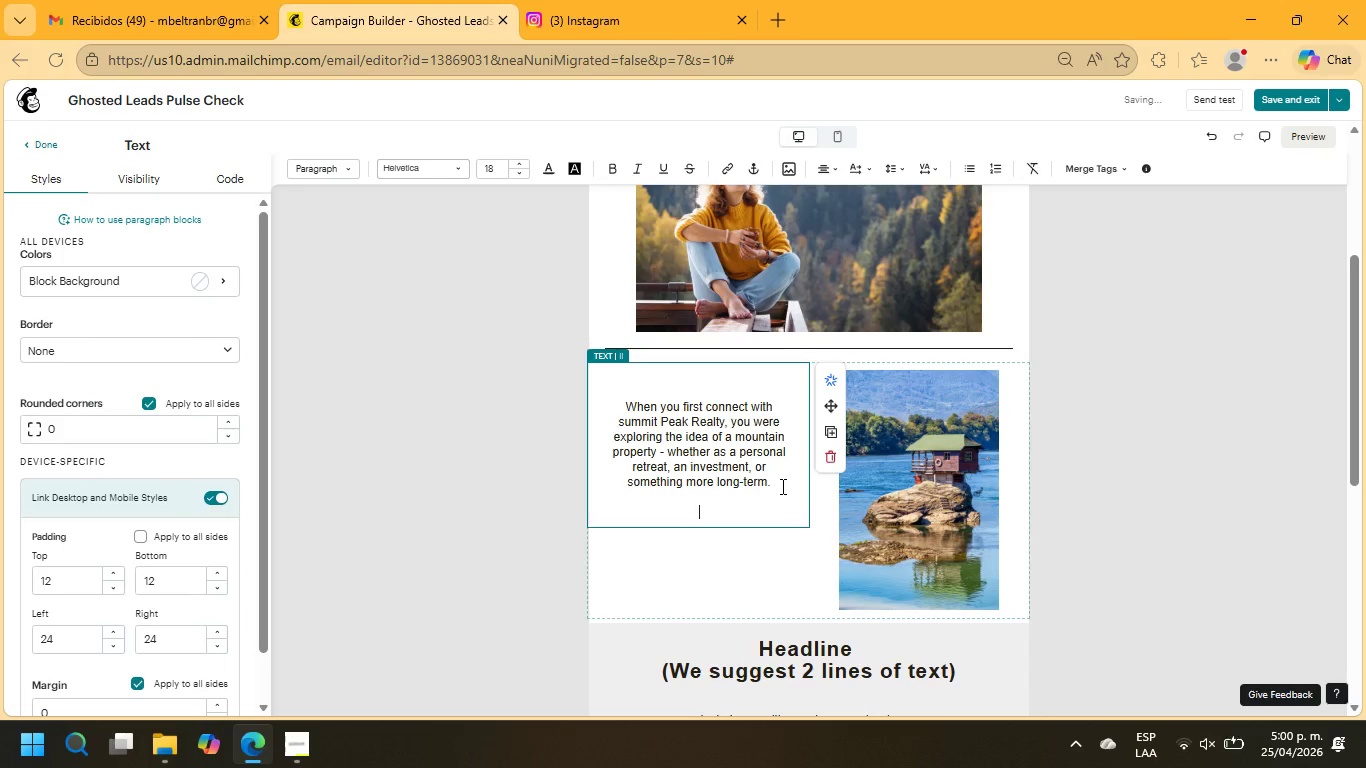 
type(Since then )
key(Backspace)
type(, we haven;t heard from you.)
 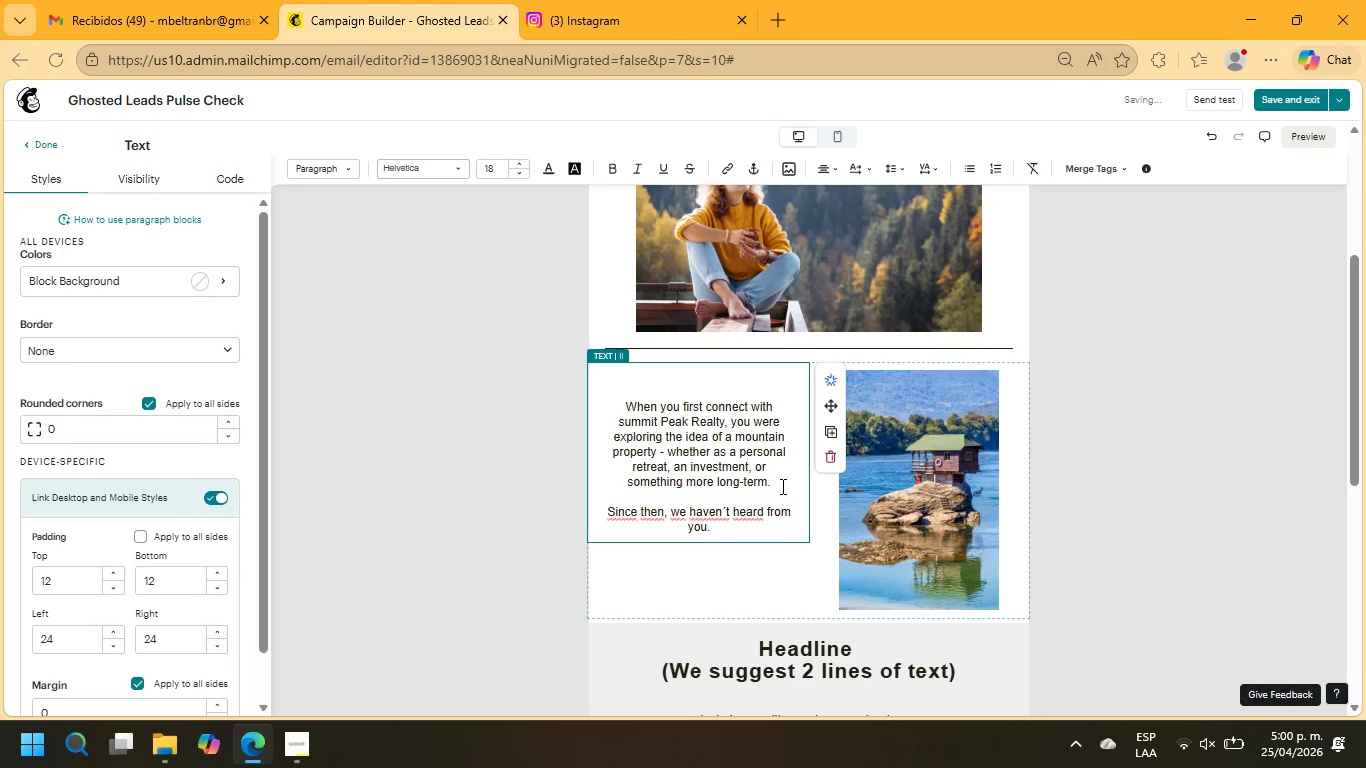 
key(Enter)
 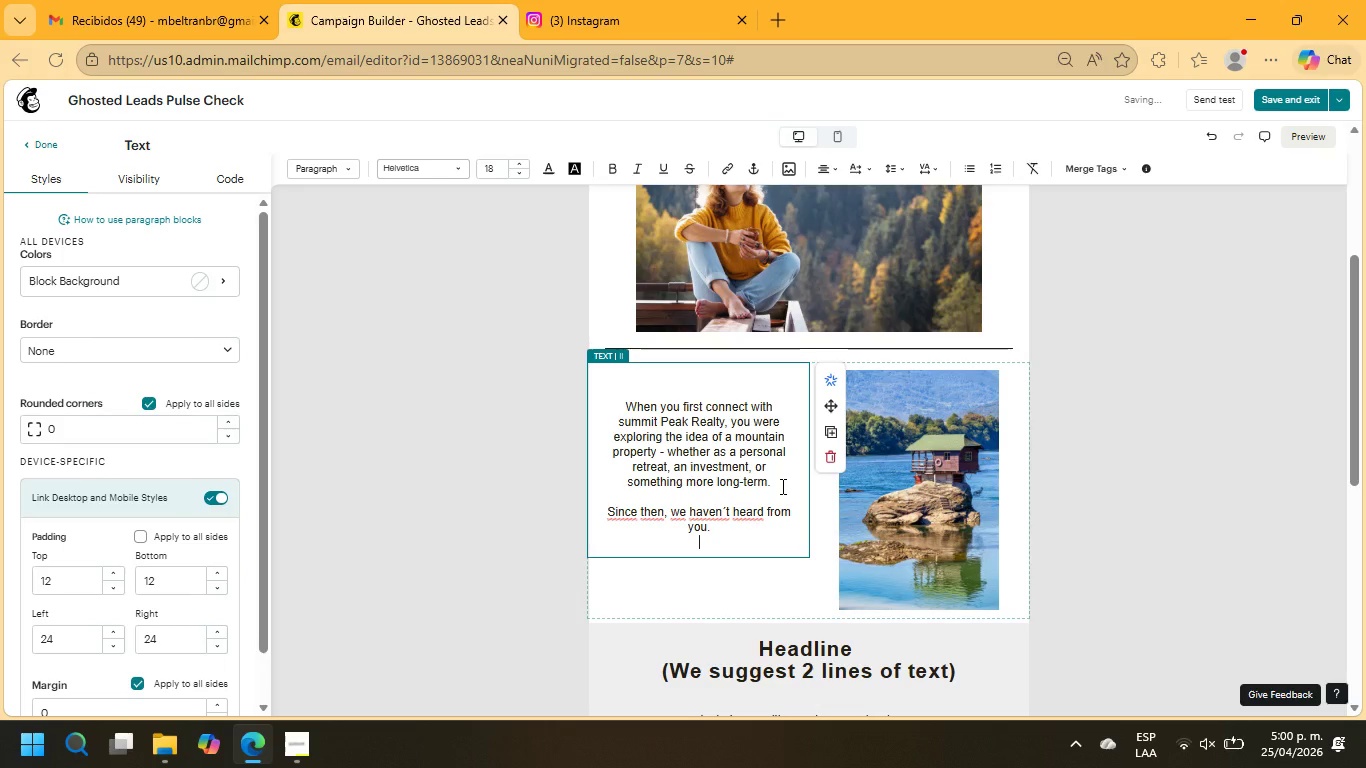 
key(Enter)
 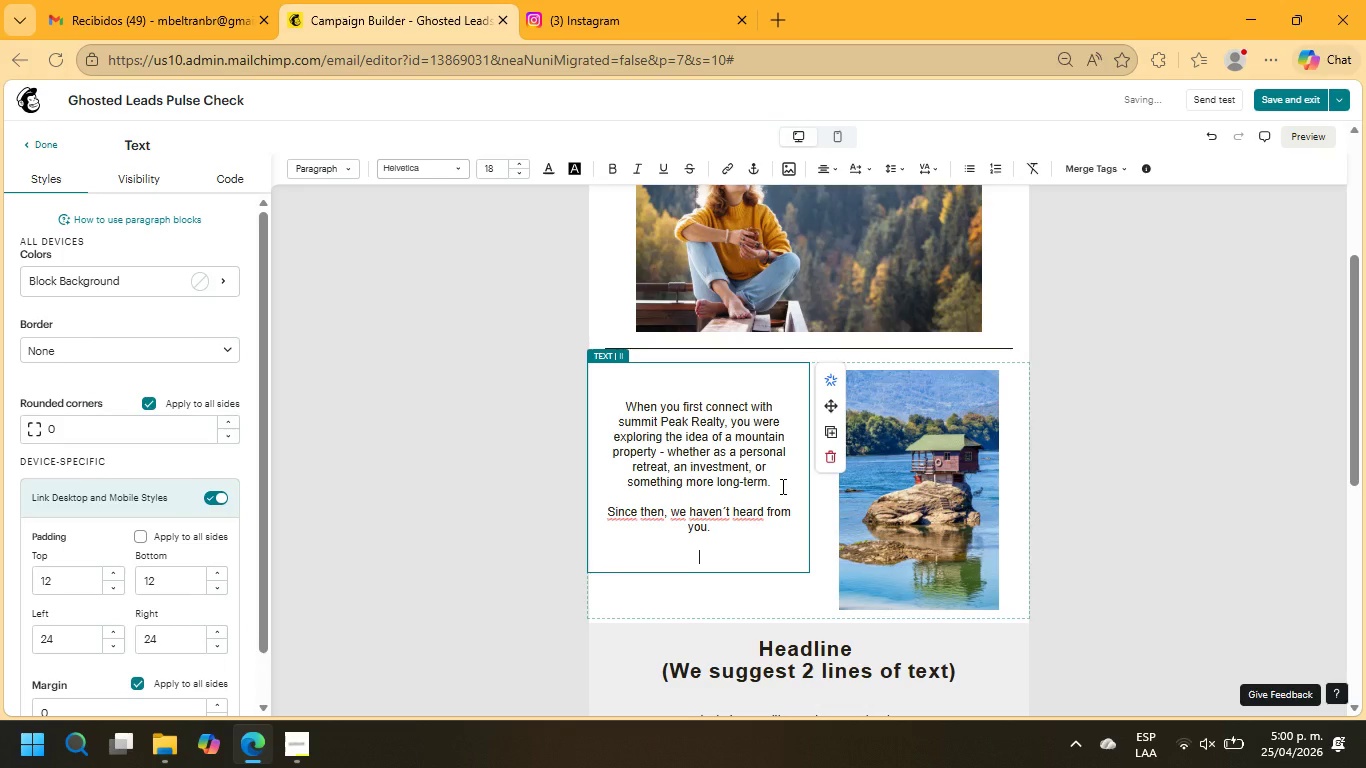 
type(And that;s completely fine)
 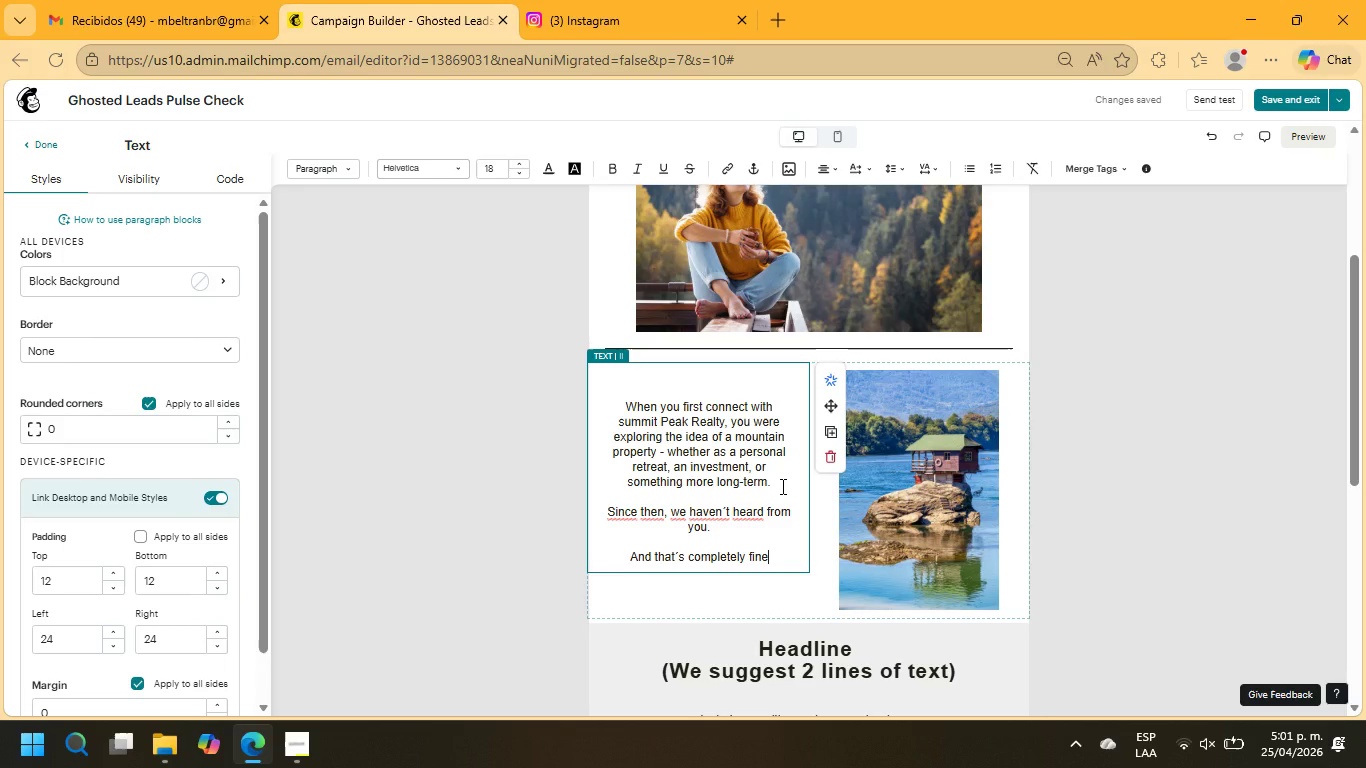 
wait(15.77)
 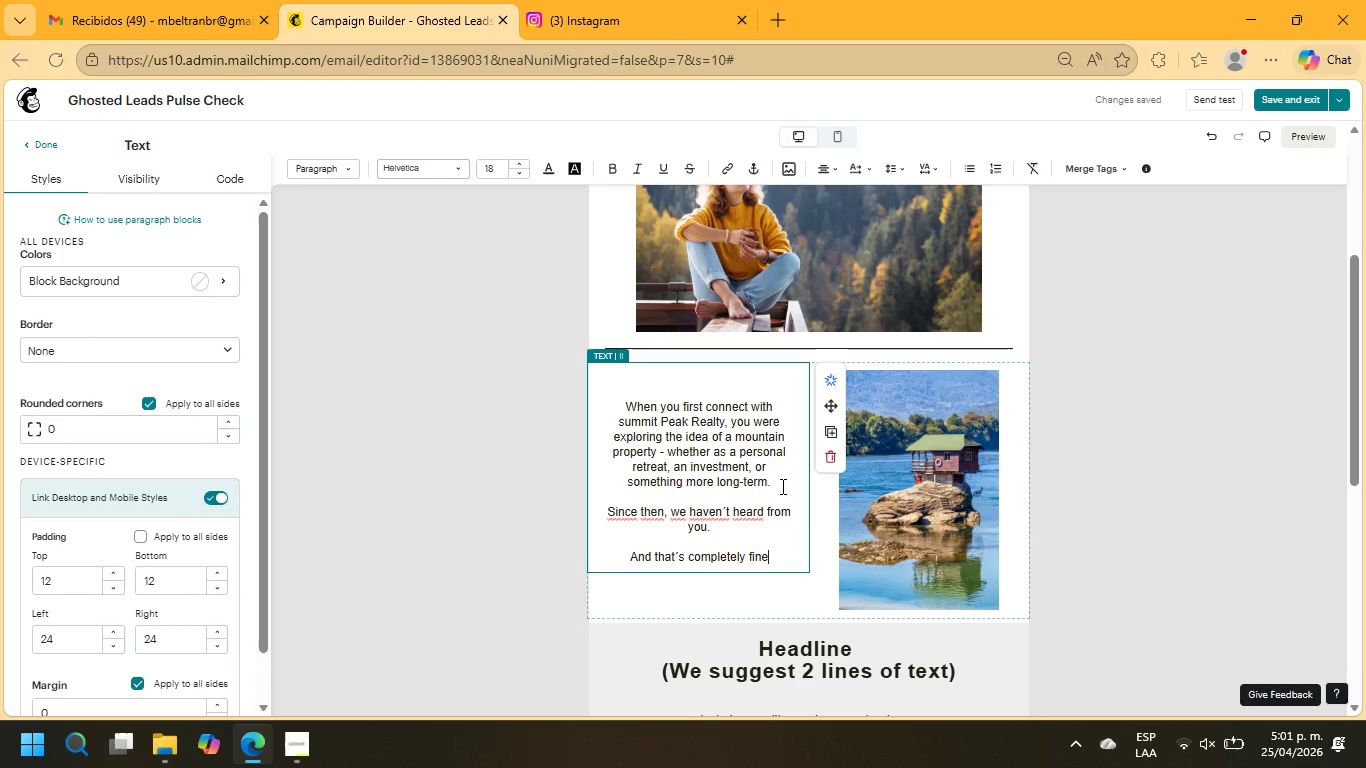 
left_click_drag(start_coordinate=[621, 412], to_coordinate=[764, 564])
 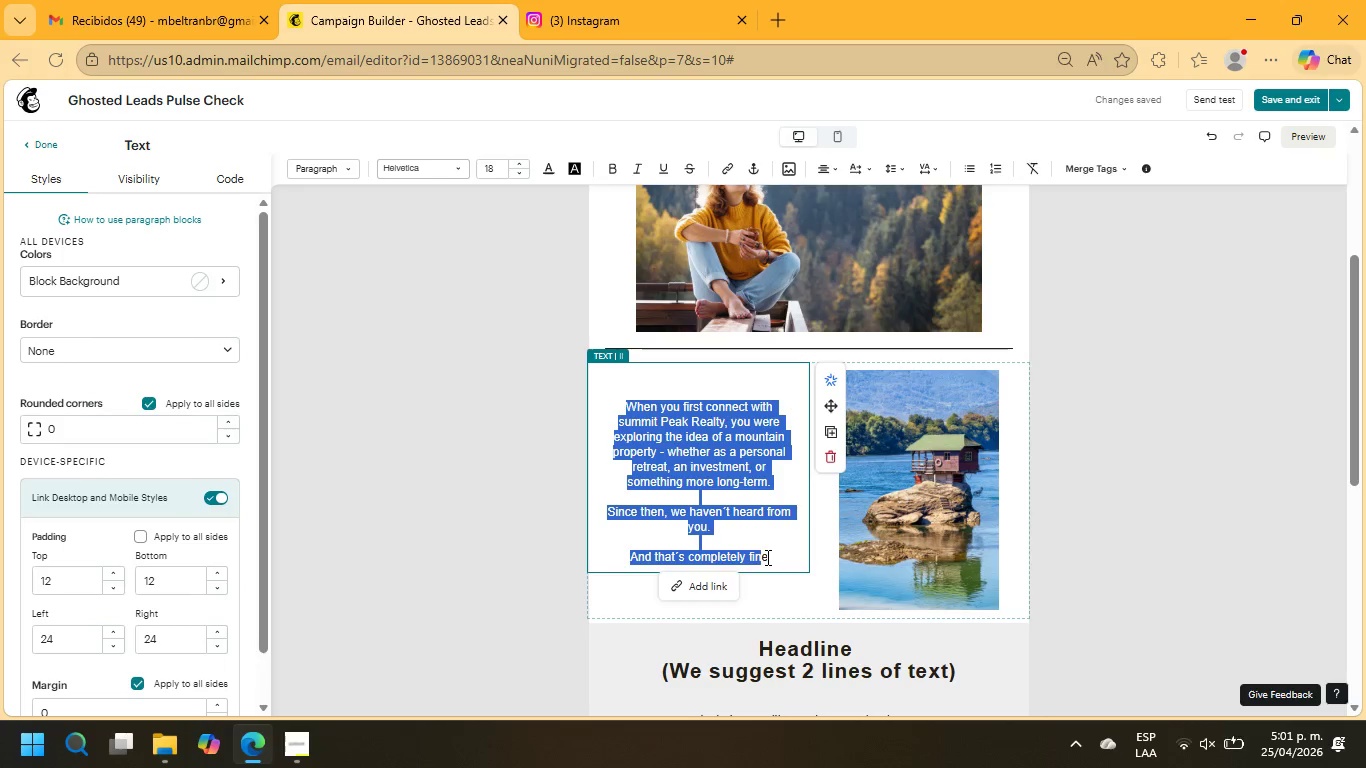 
left_click_drag(start_coordinate=[766, 557], to_coordinate=[622, 394])
 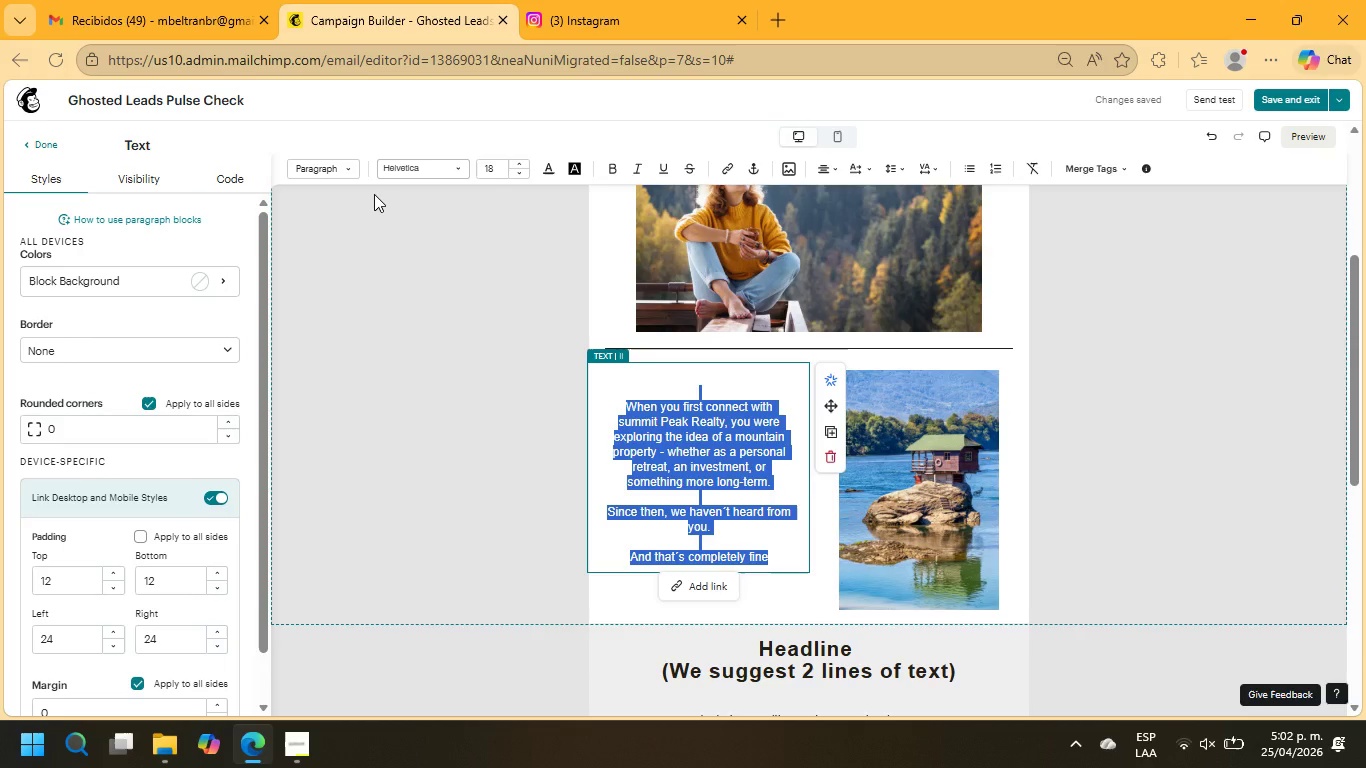 
wait(52.77)
 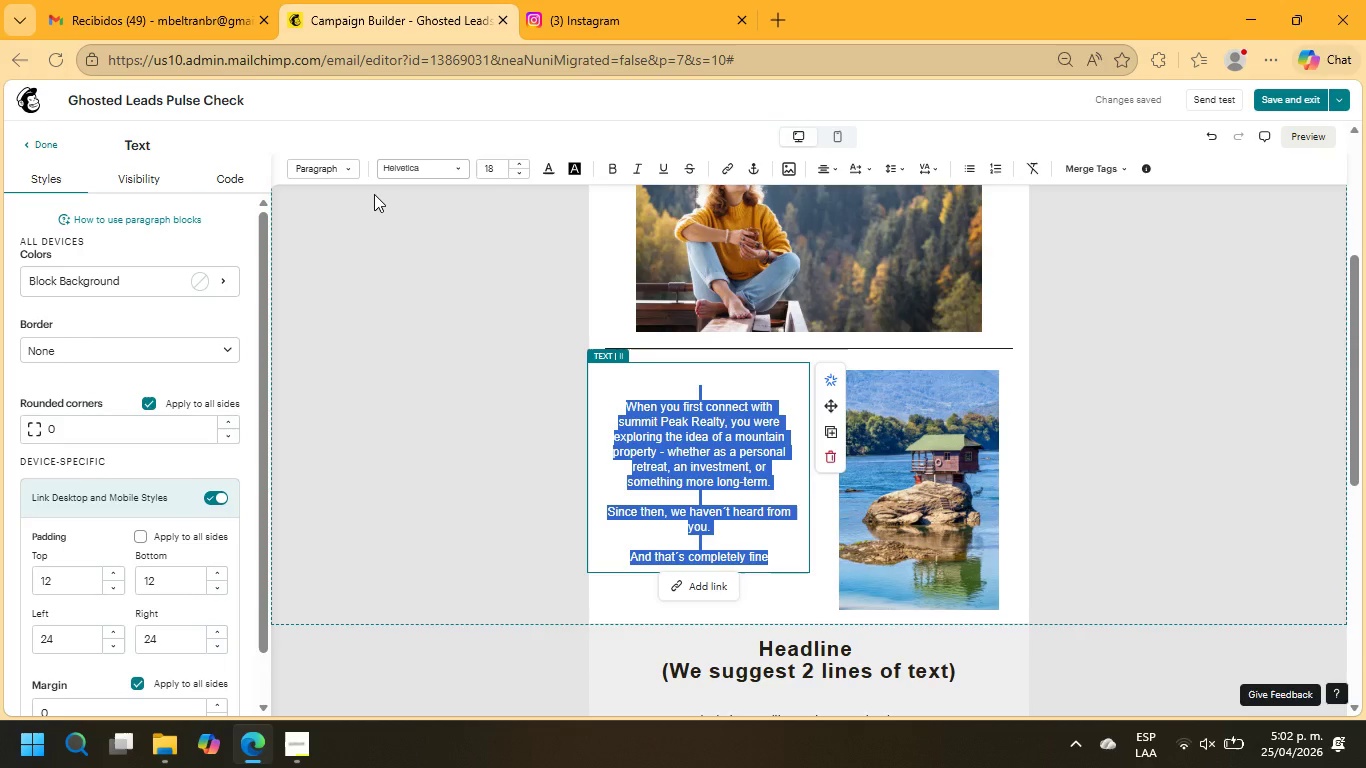 
left_click([361, 324])
 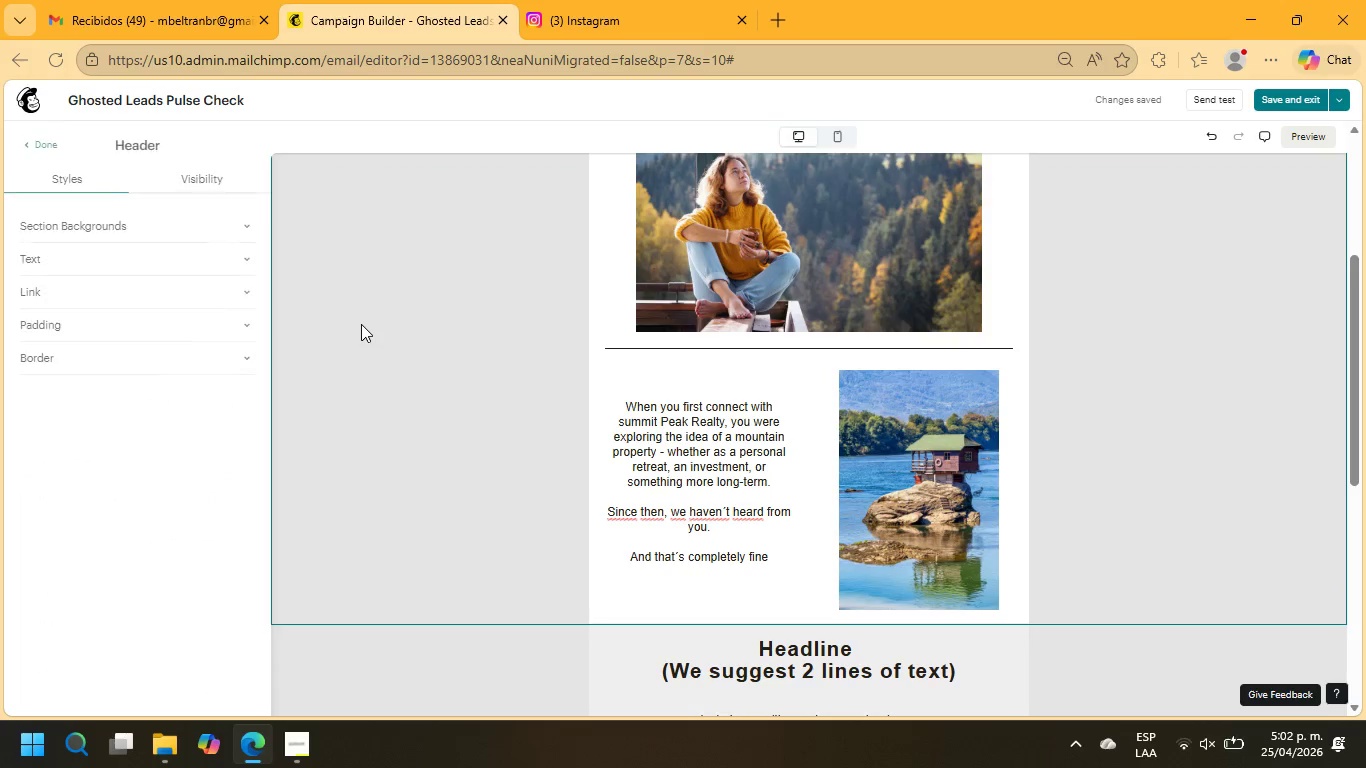 
scroll: coordinate [349, 281], scroll_direction: up, amount: 9.0
 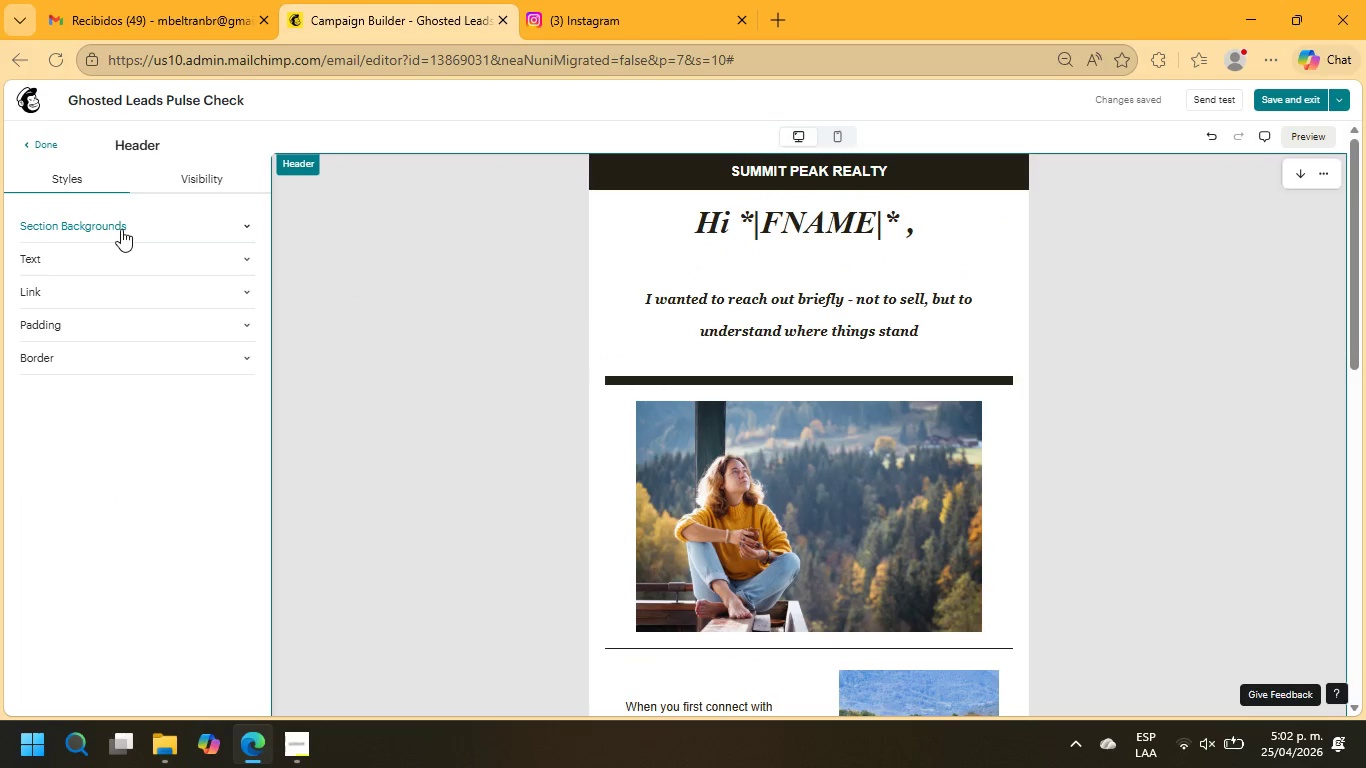 
left_click([118, 227])
 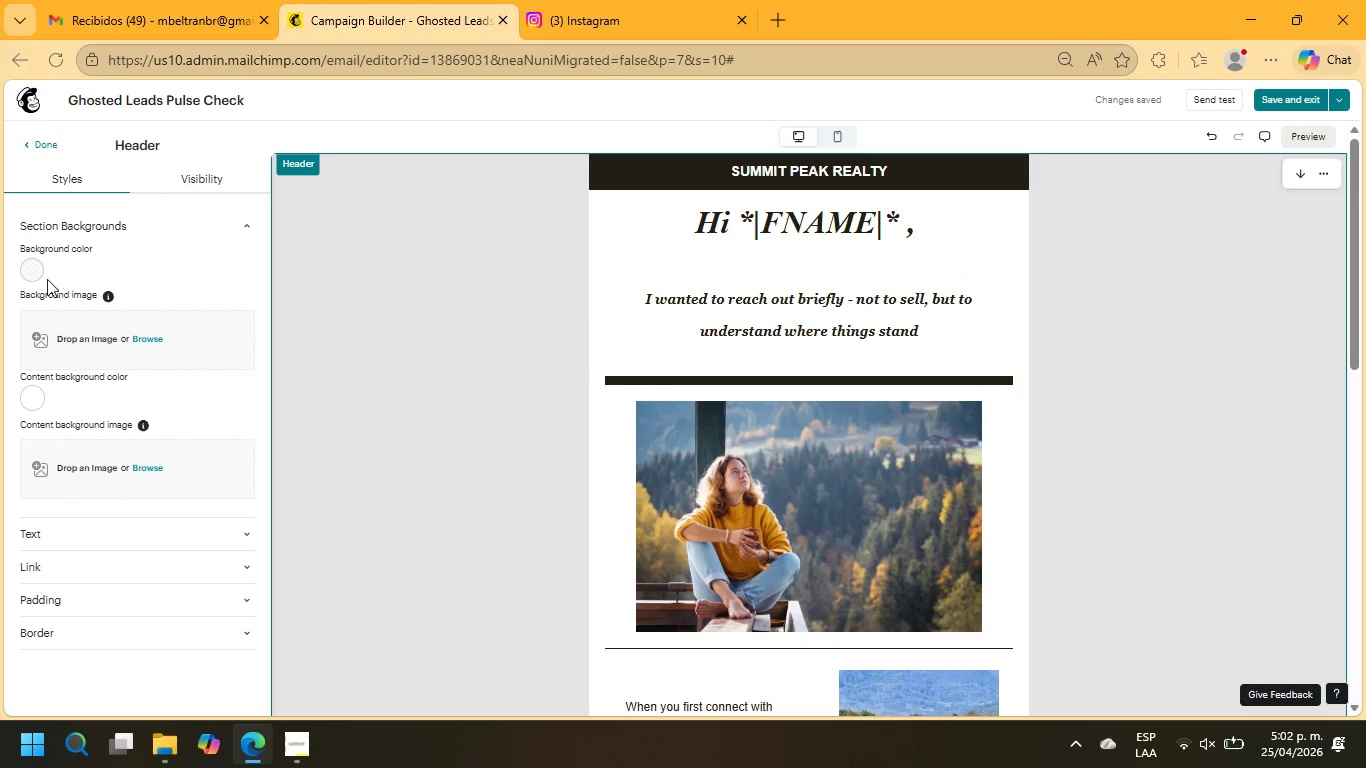 
left_click([36, 265])
 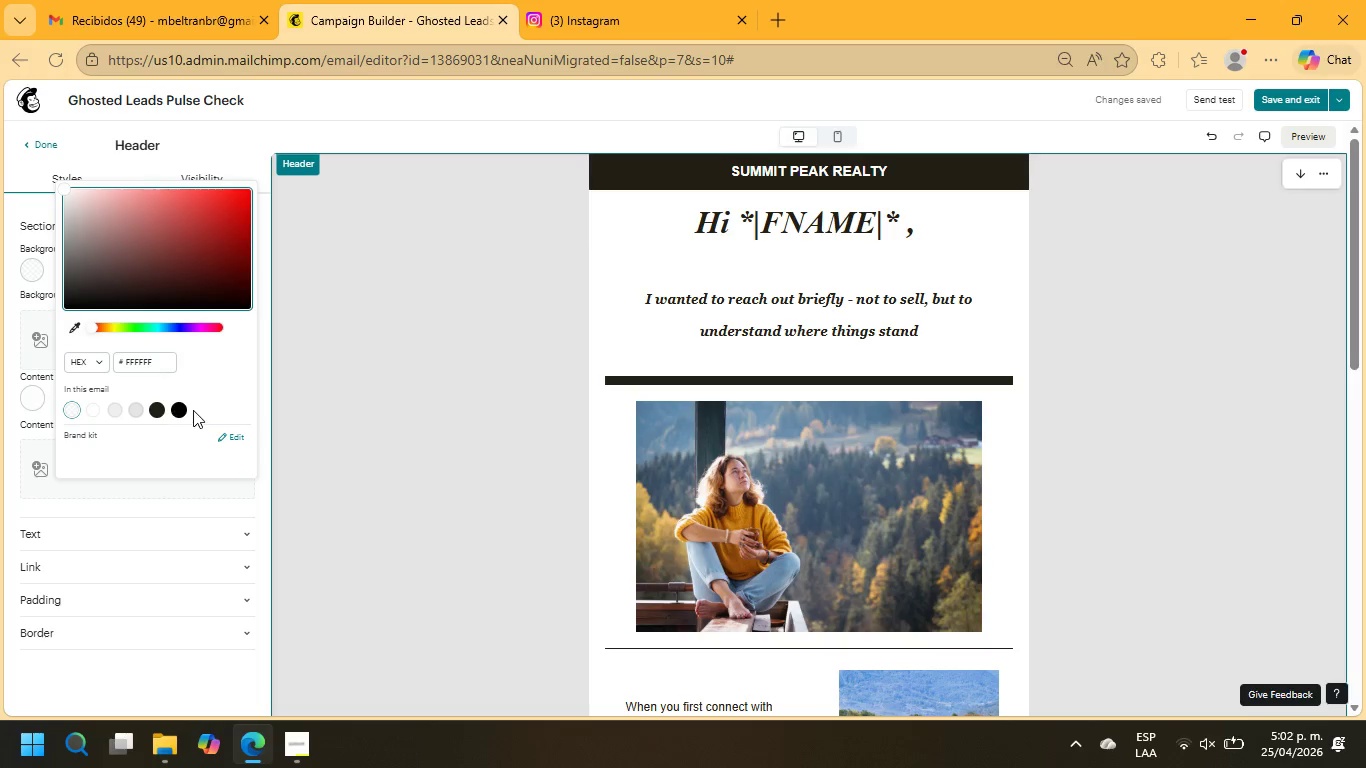 
left_click([181, 410])
 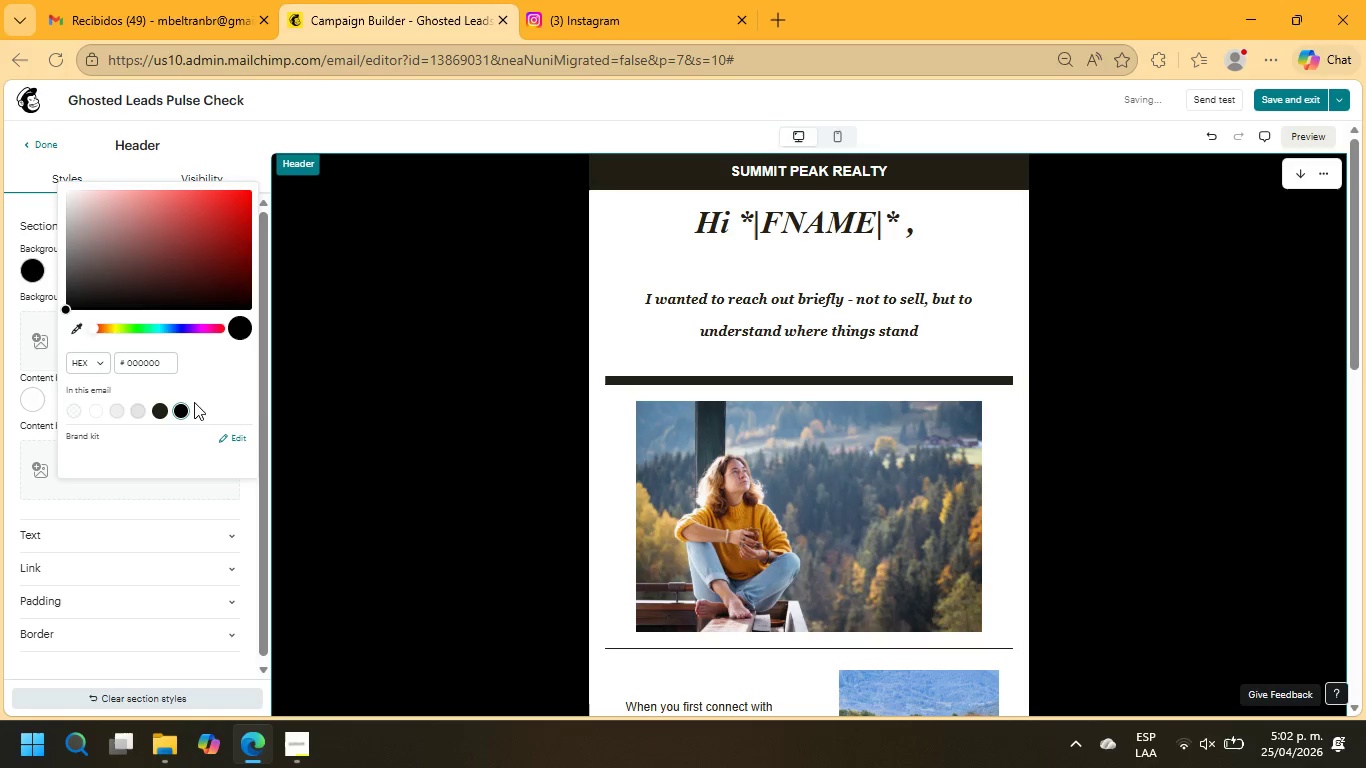 
scroll: coordinate [539, 434], scroll_direction: down, amount: 4.0
 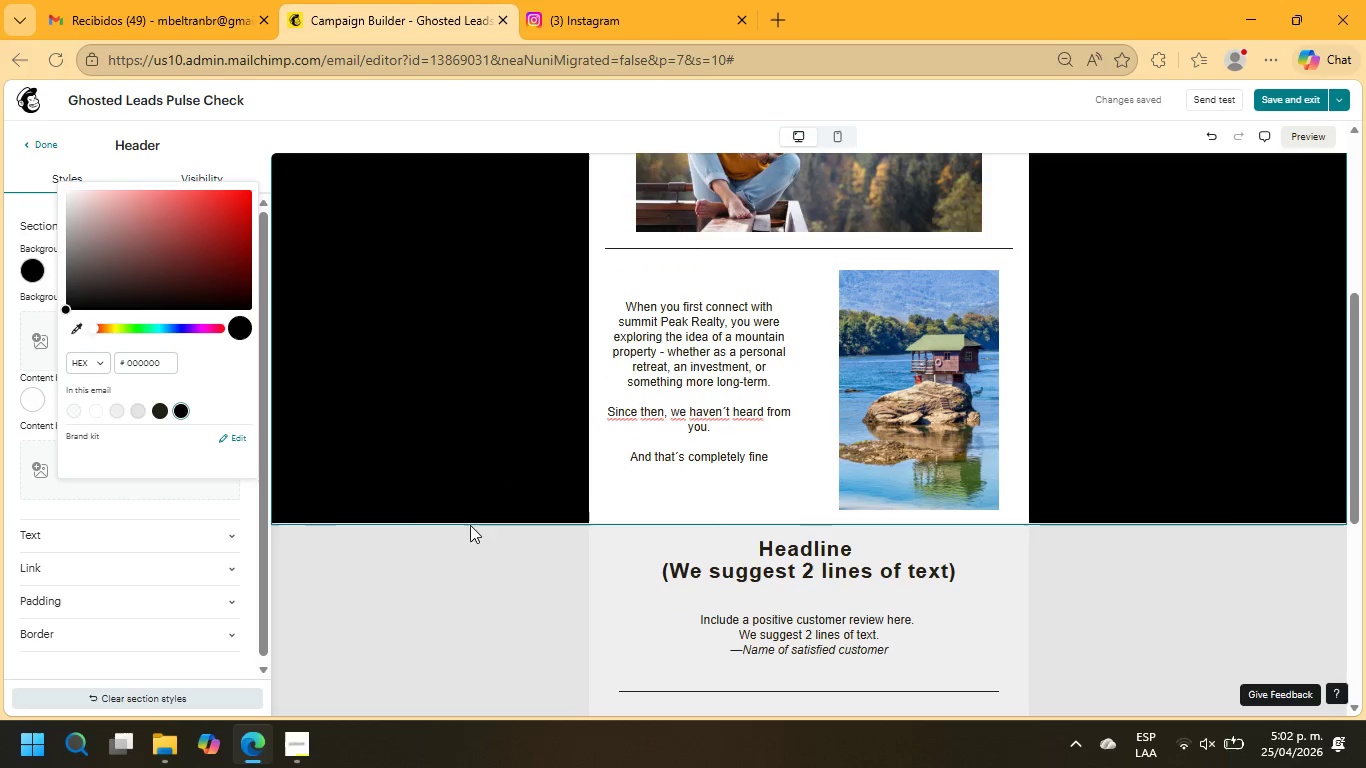 
left_click([442, 601])
 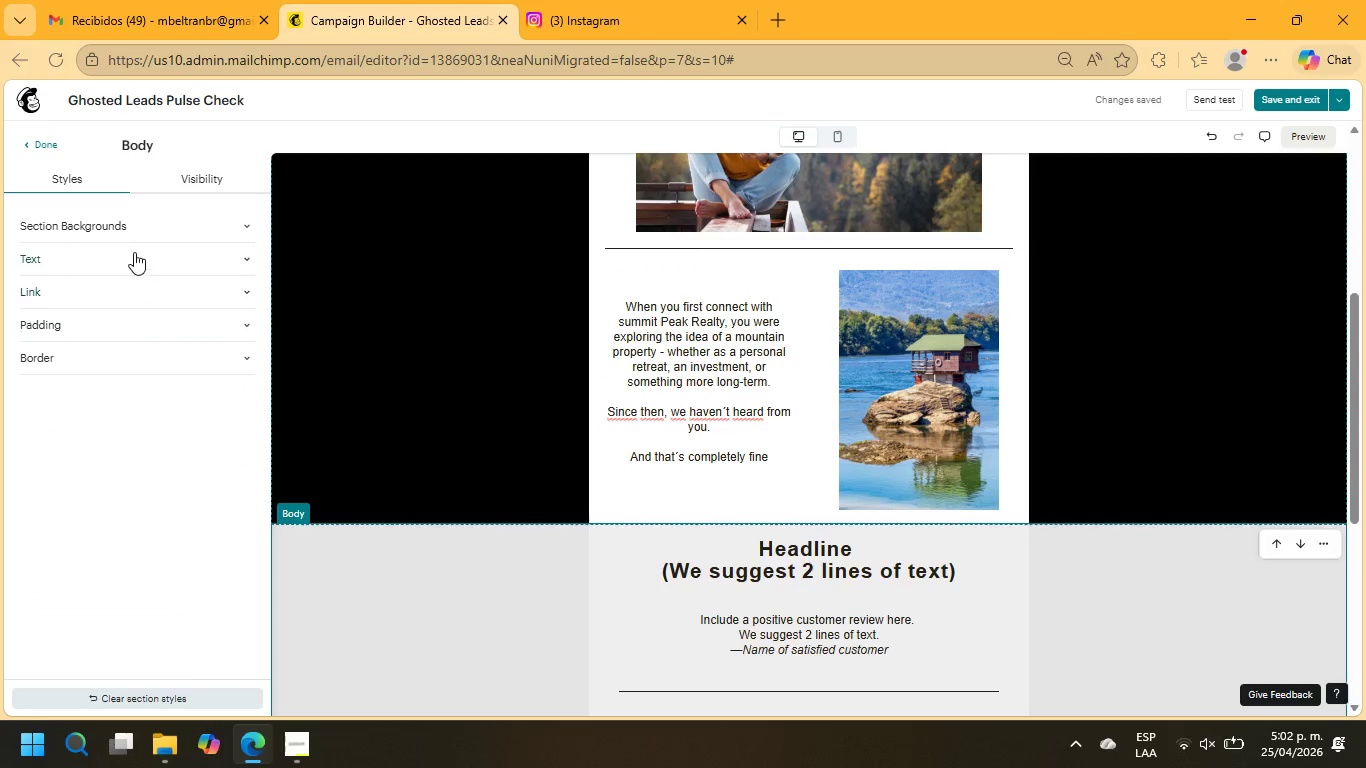 
left_click([136, 226])
 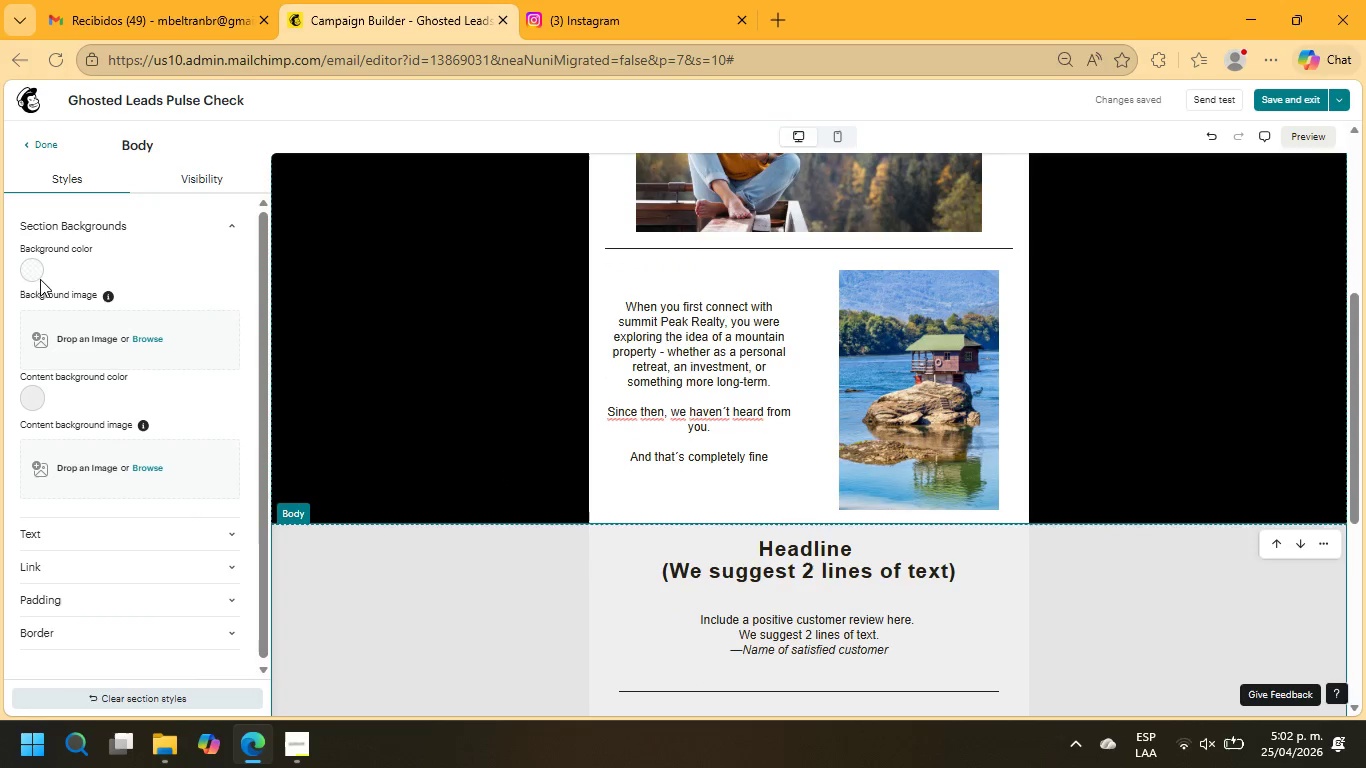 
left_click([38, 272])
 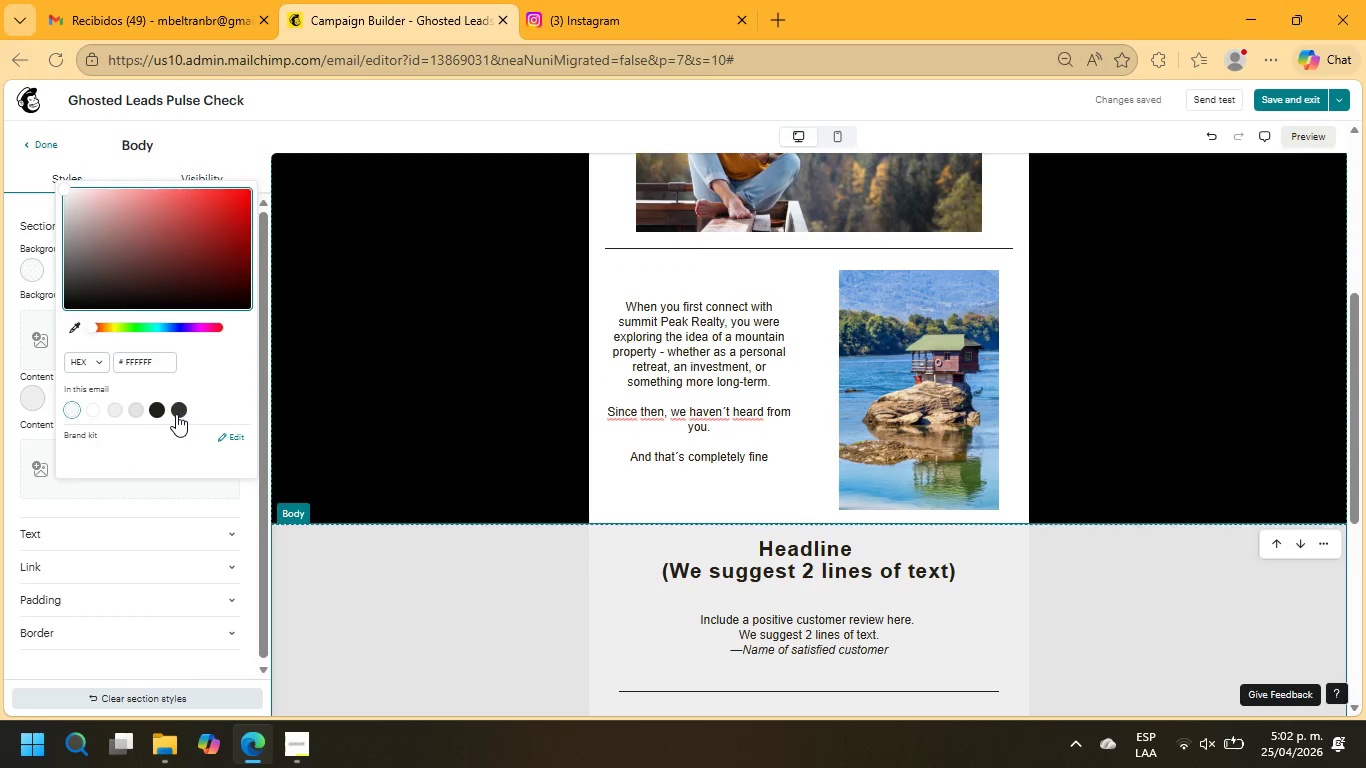 
left_click([176, 414])
 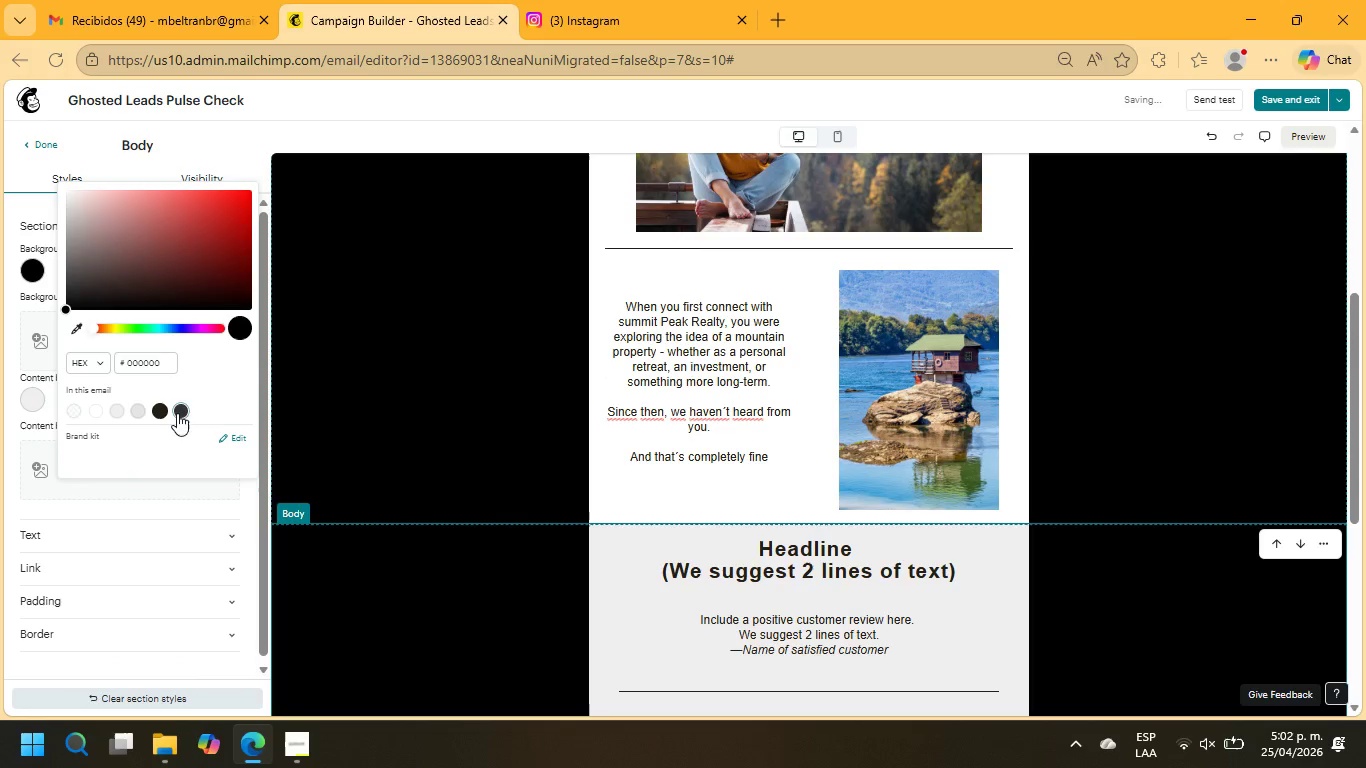 
left_click([337, 413])
 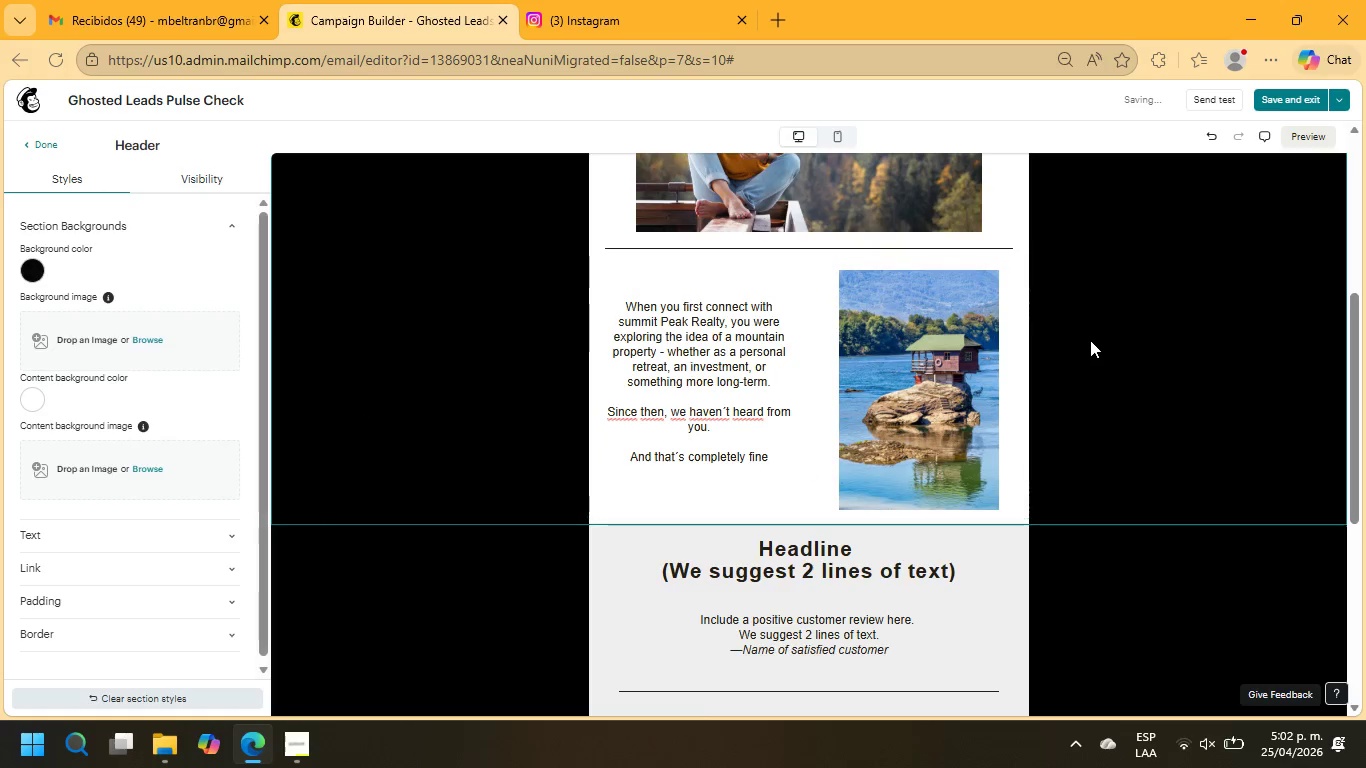 
scroll: coordinate [1090, 340], scroll_direction: up, amount: 5.0
 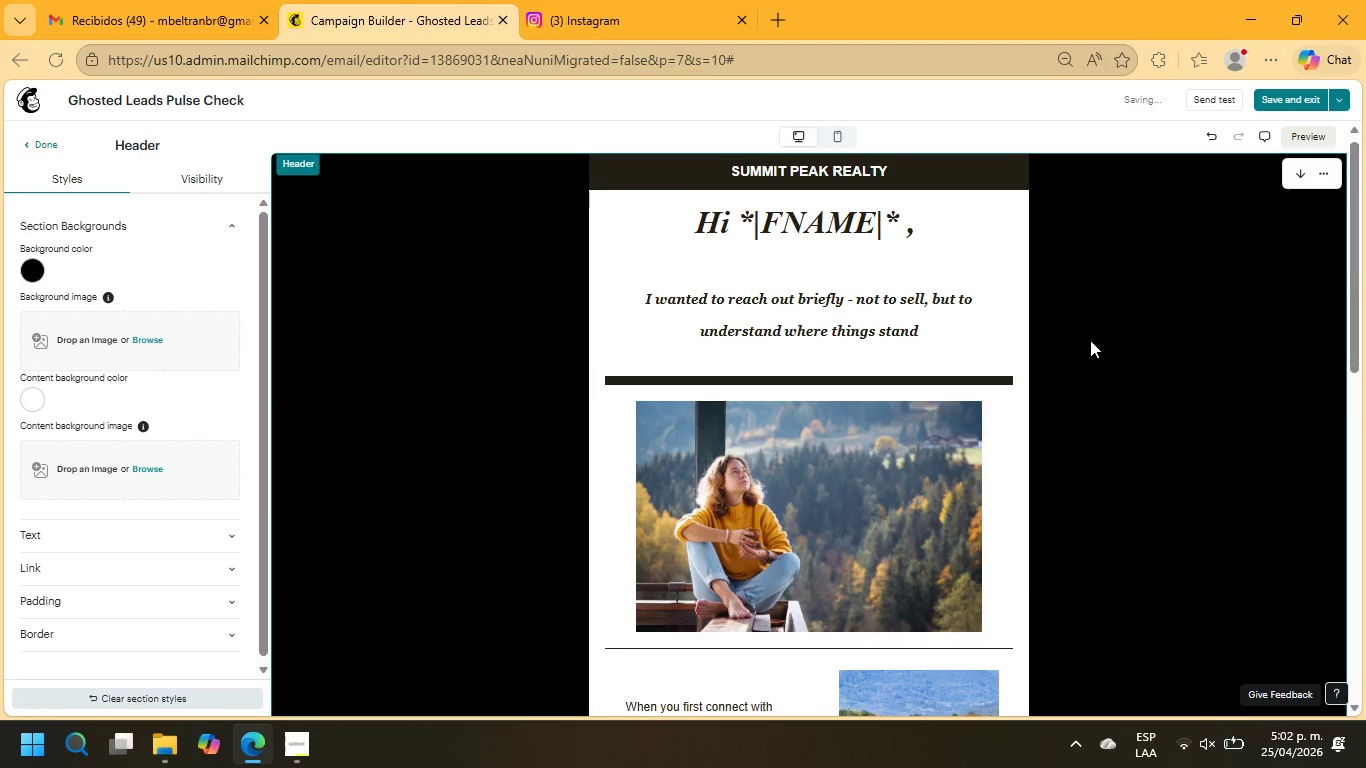 
scroll: coordinate [1090, 340], scroll_direction: down, amount: 5.0
 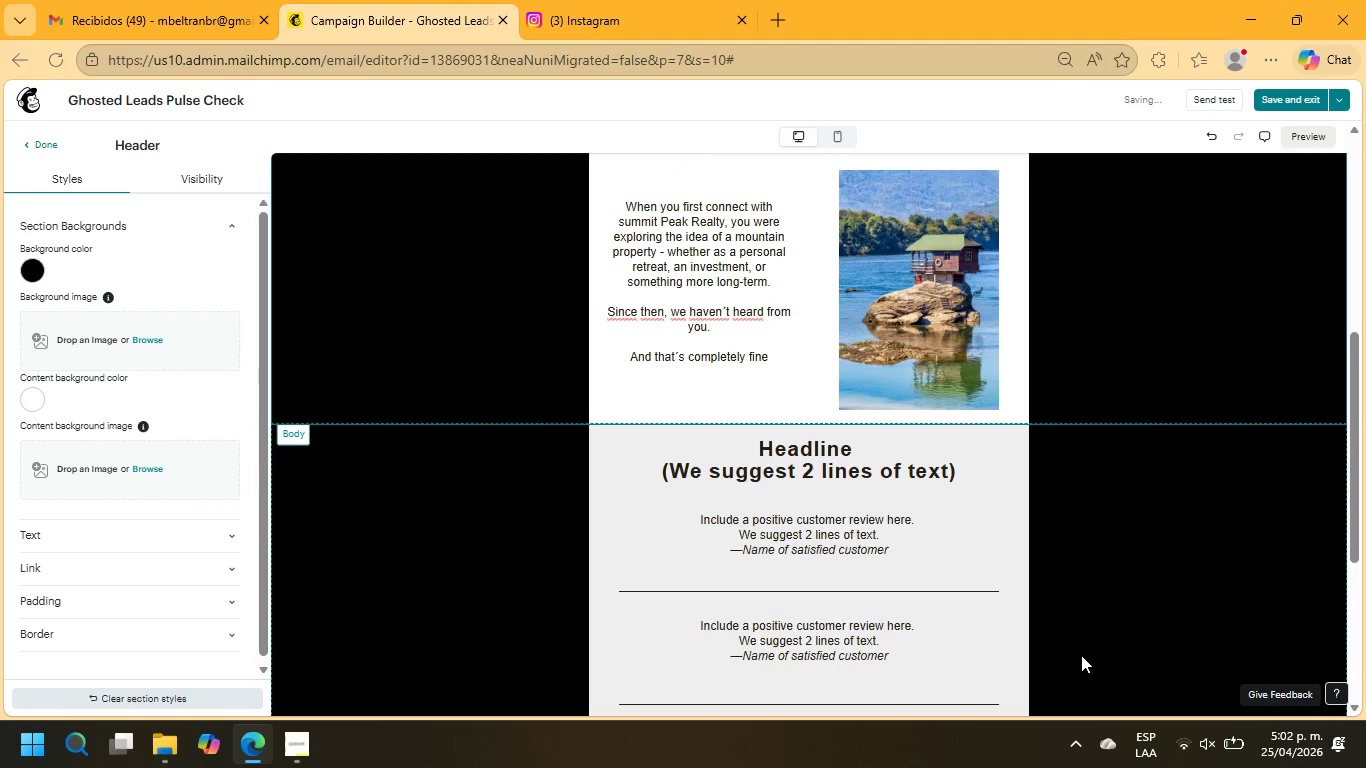 
scroll: coordinate [1067, 650], scroll_direction: up, amount: 9.0
 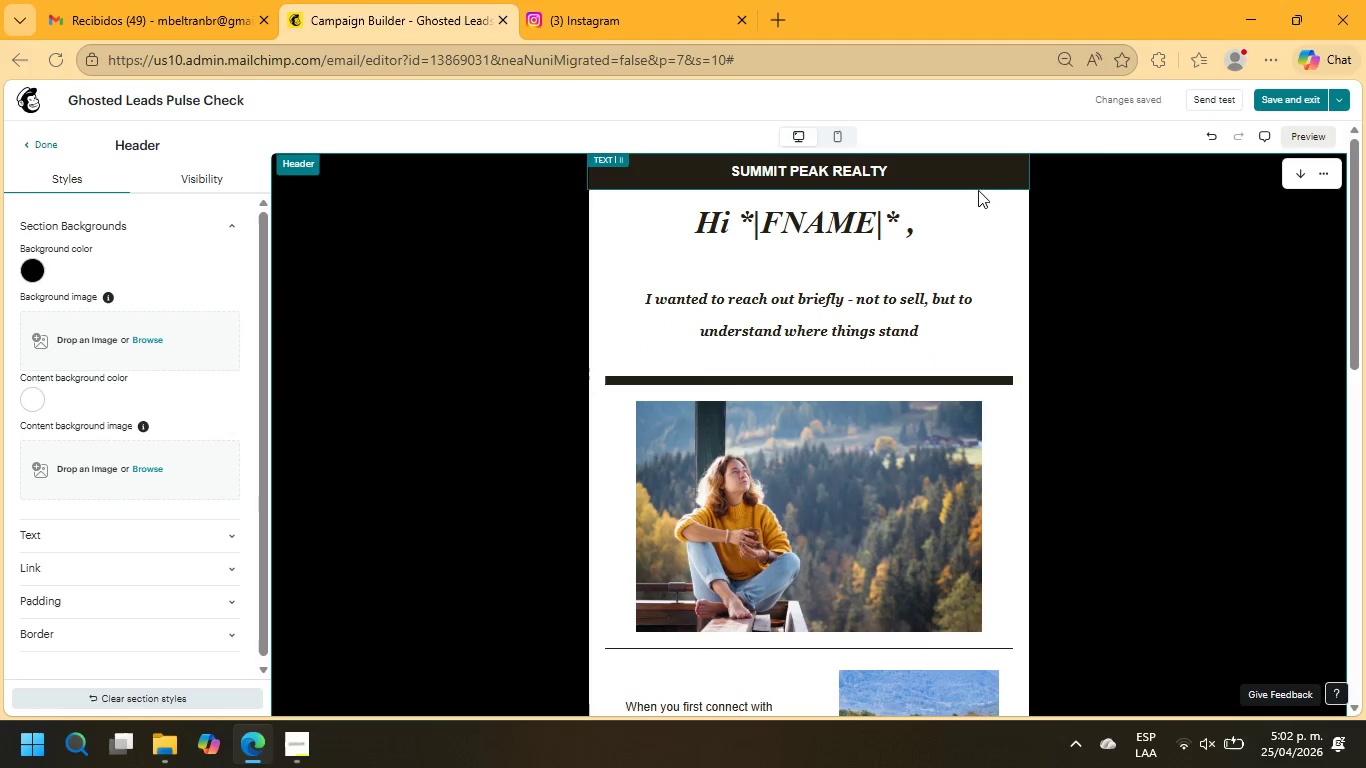 
left_click([980, 181])
 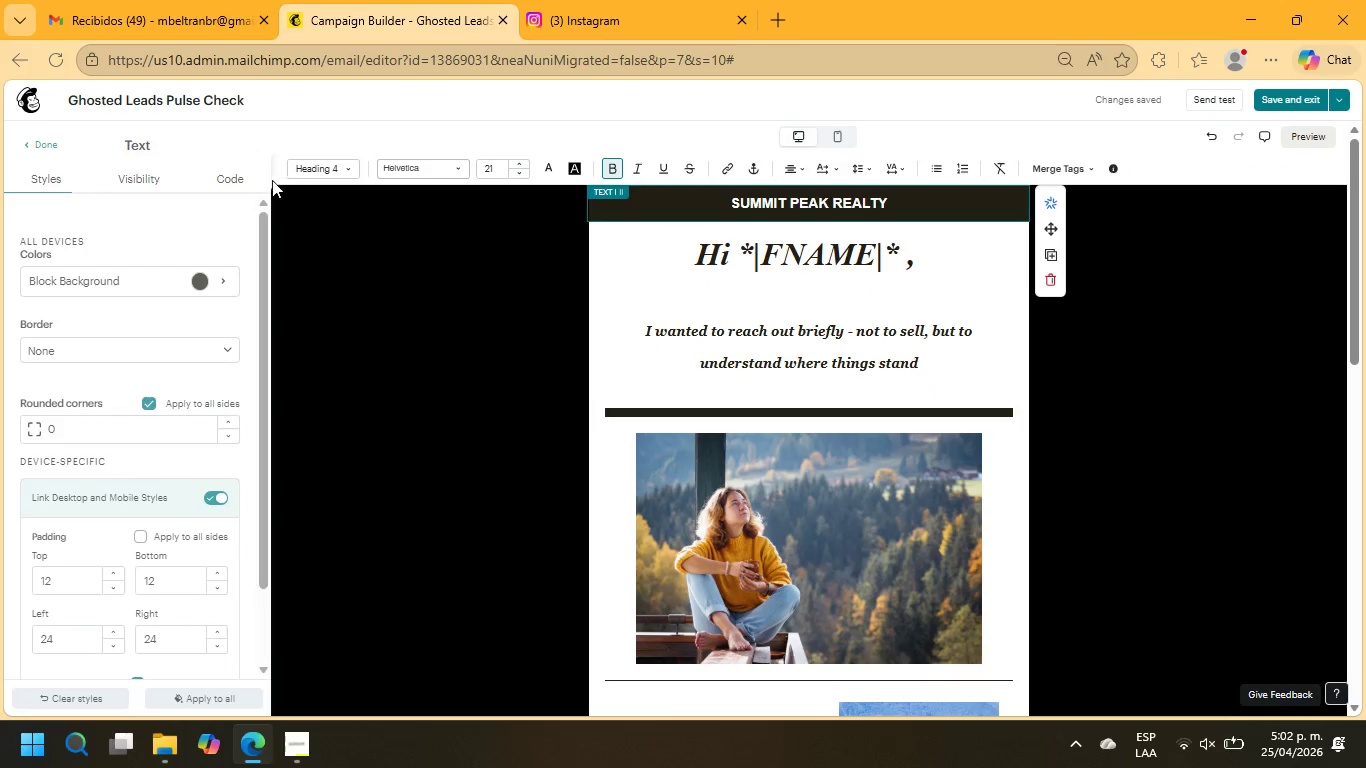 
left_click([172, 278])
 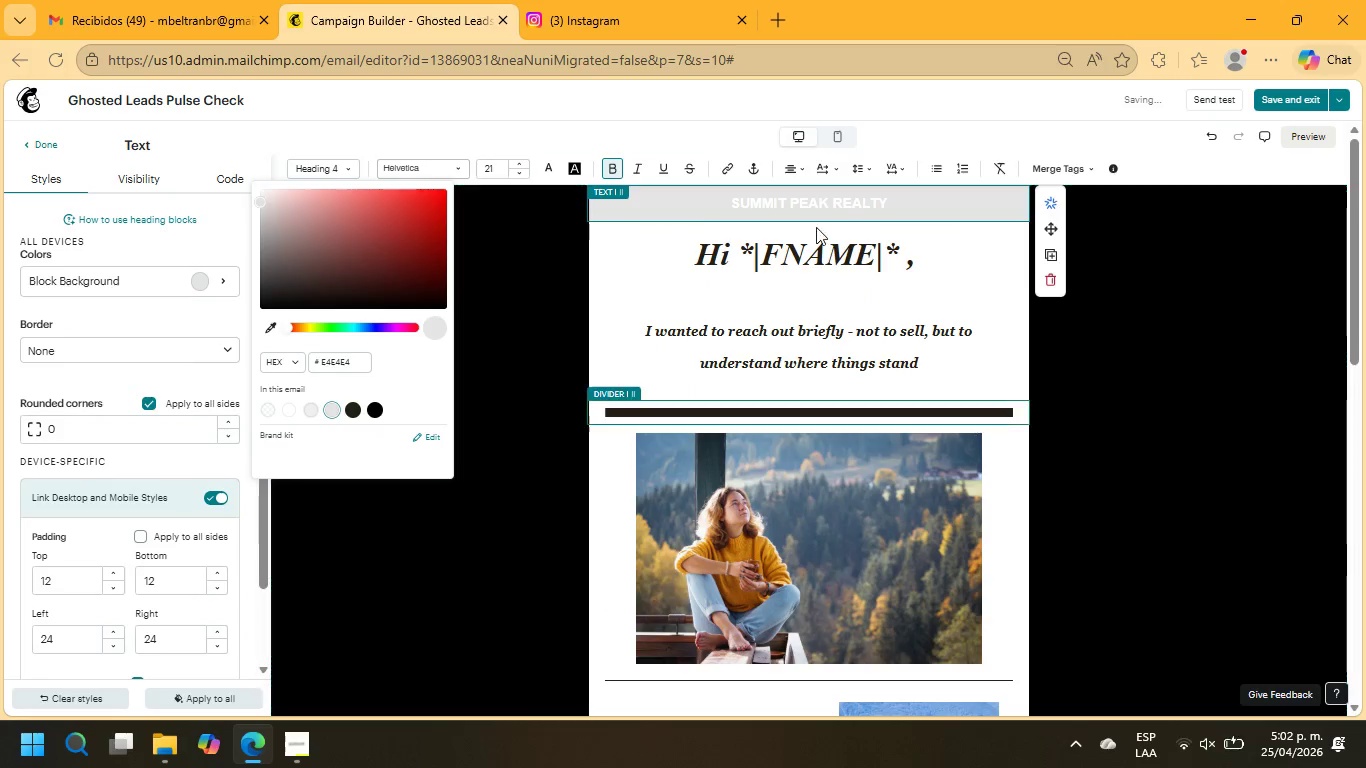 
left_click_drag(start_coordinate=[894, 205], to_coordinate=[699, 201])
 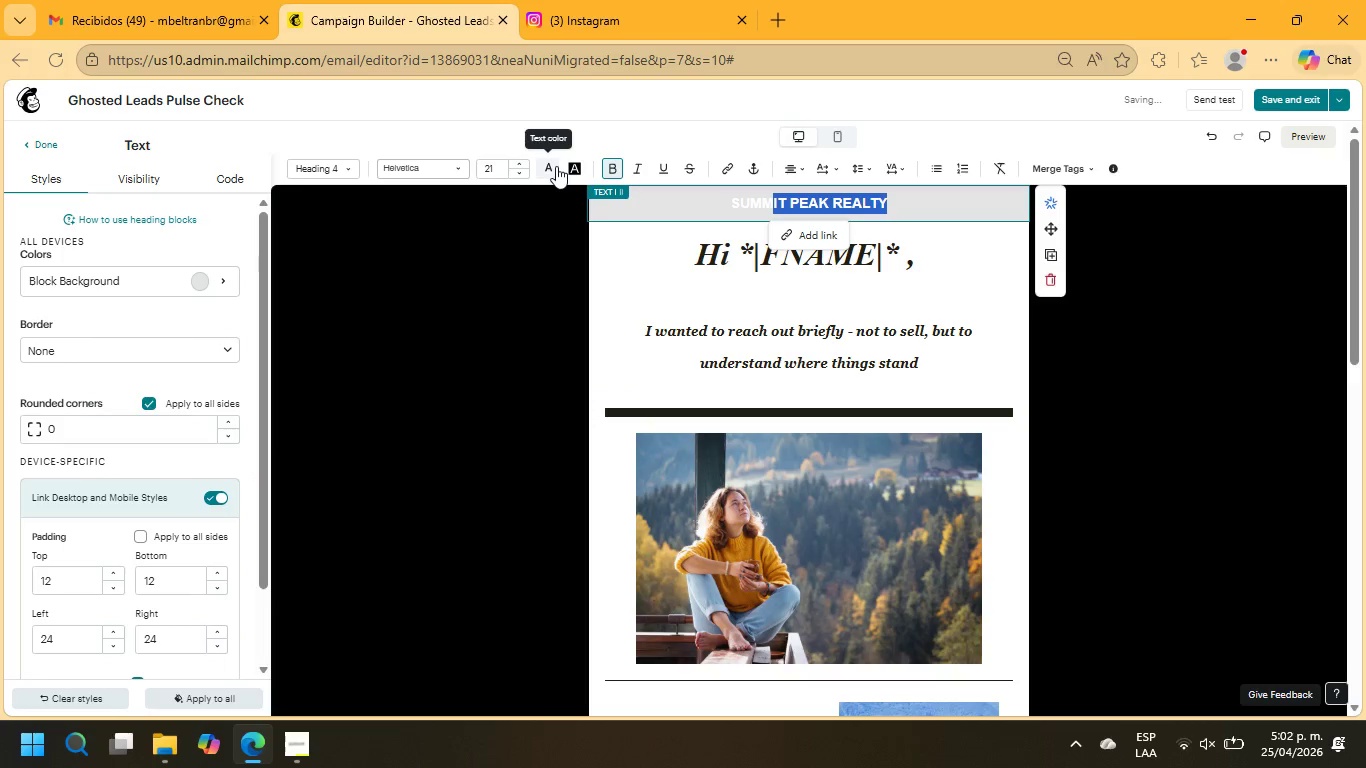 
left_click([554, 168])
 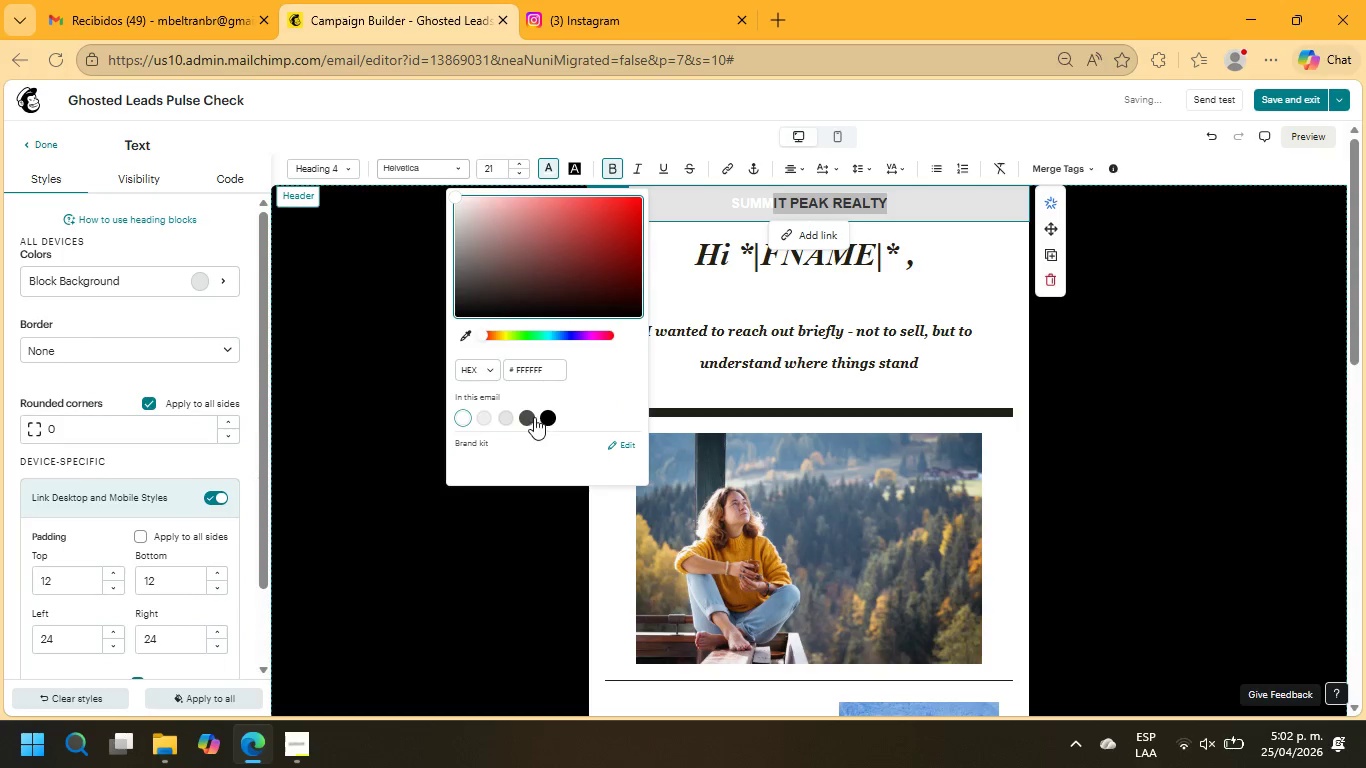 
left_click([550, 414])
 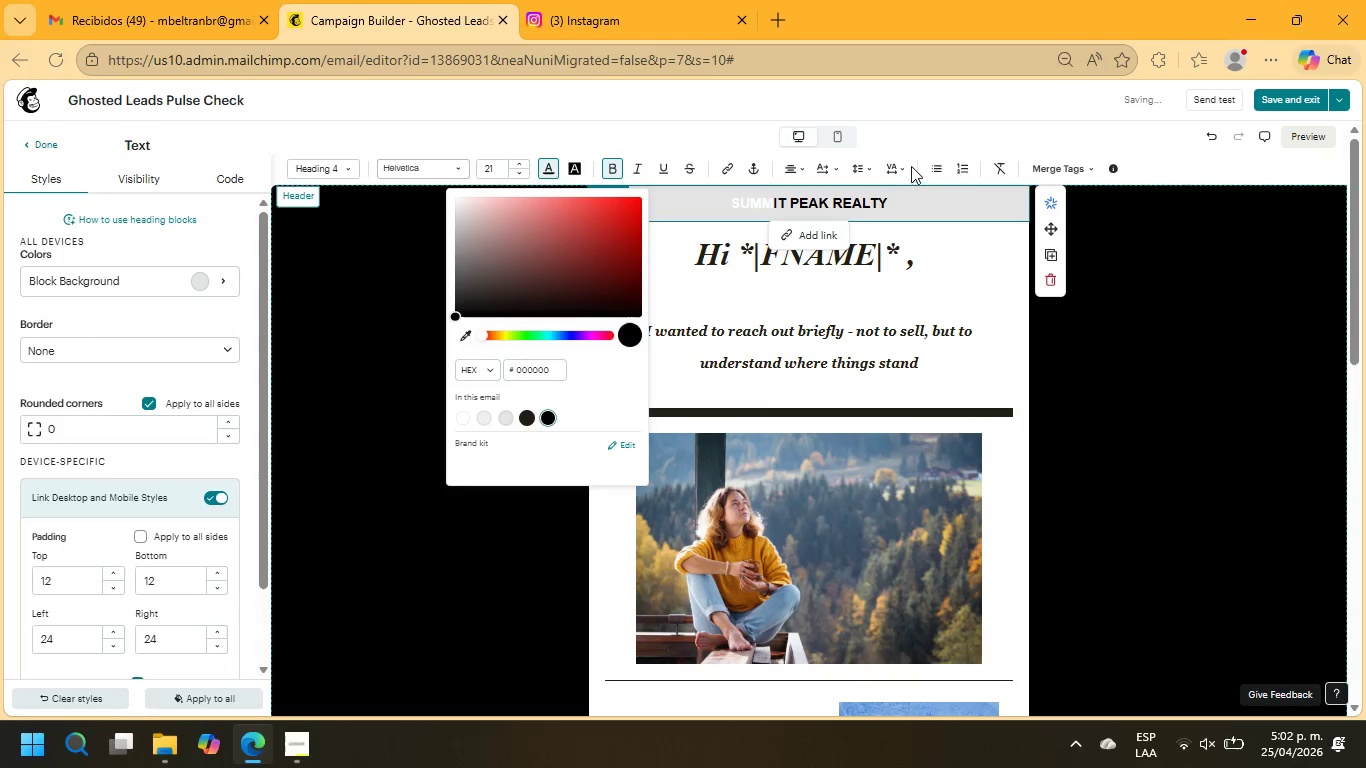 
left_click([903, 196])
 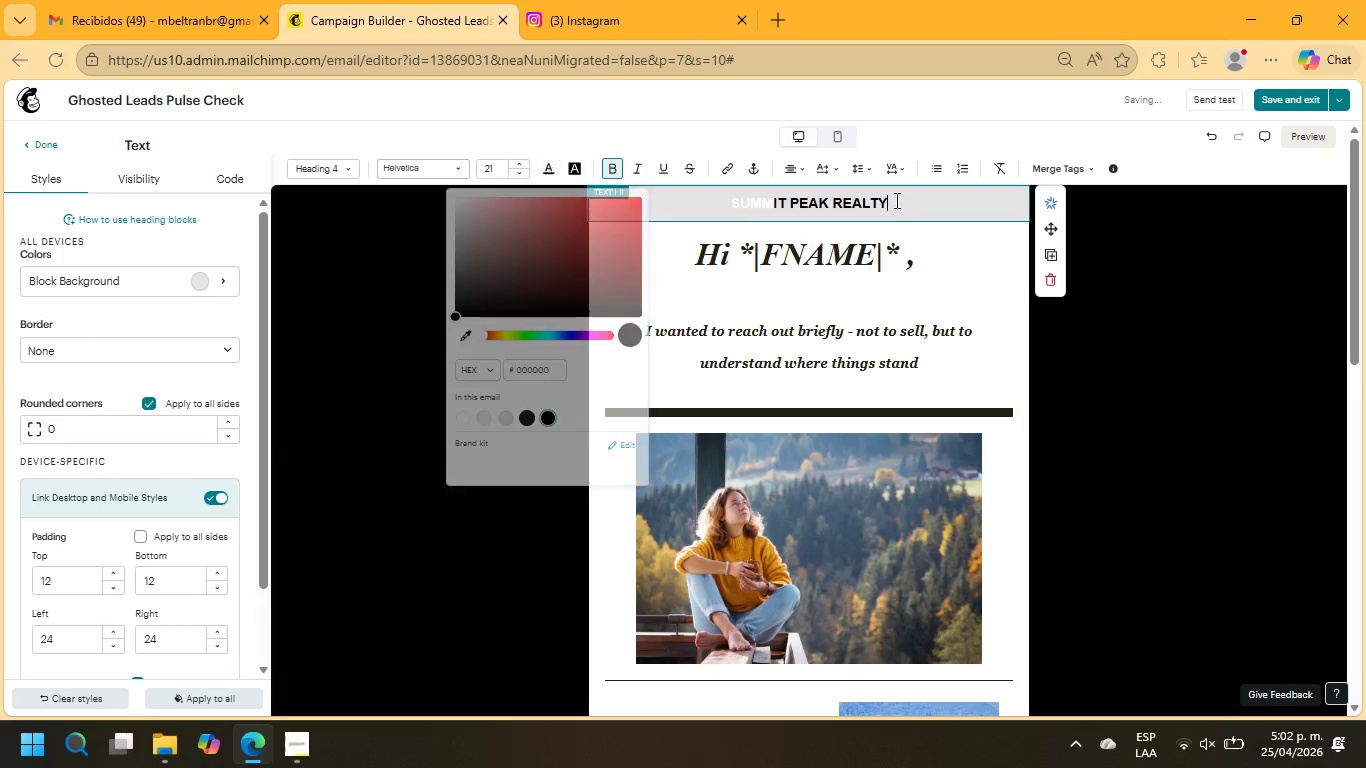 
left_click_drag(start_coordinate=[895, 200], to_coordinate=[691, 198])
 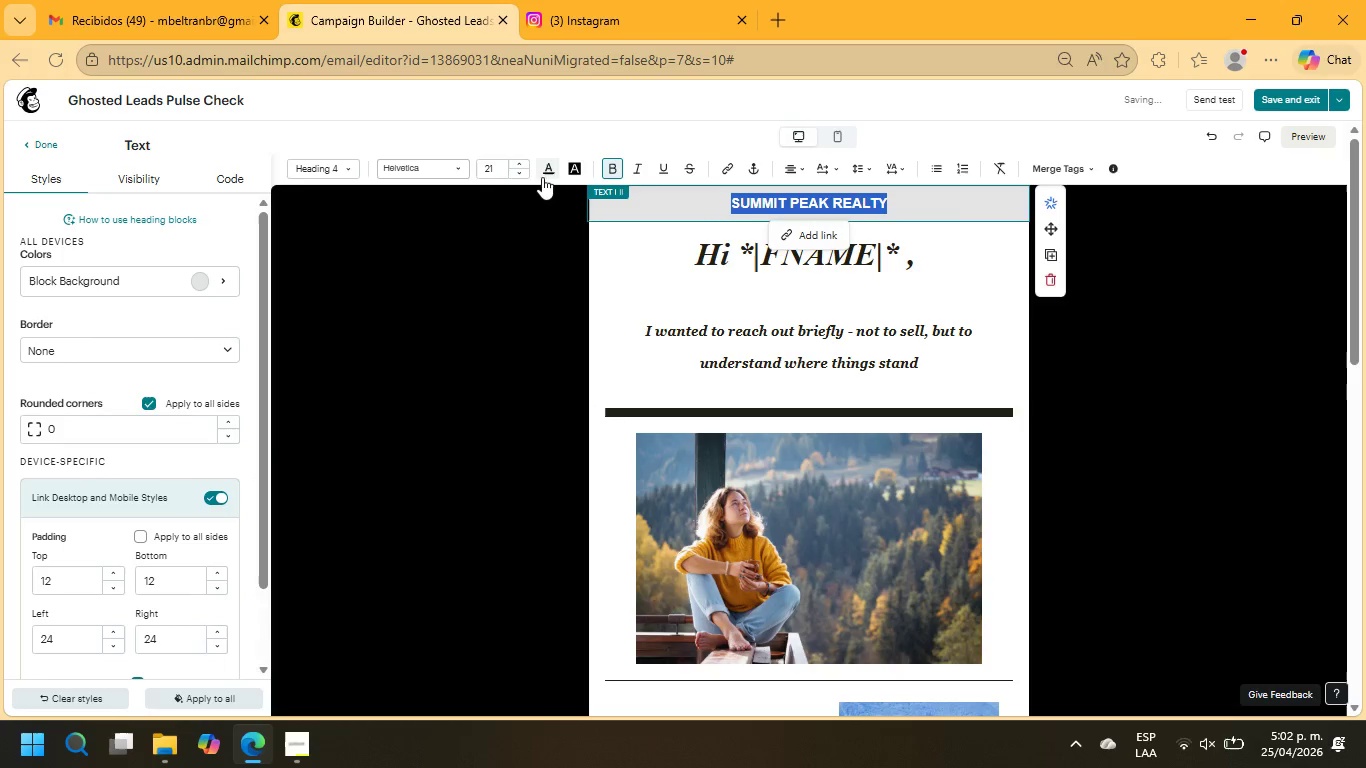 
left_click([545, 174])
 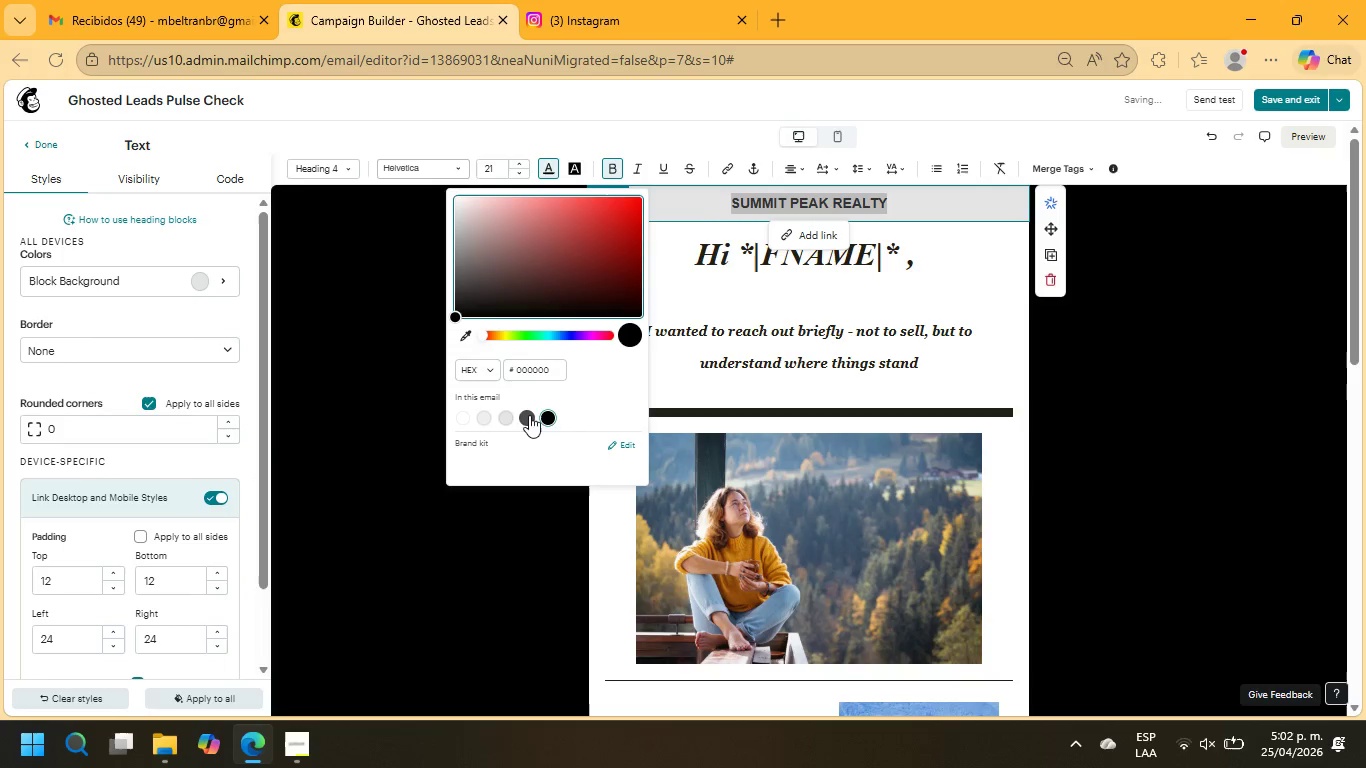 
left_click([550, 417])
 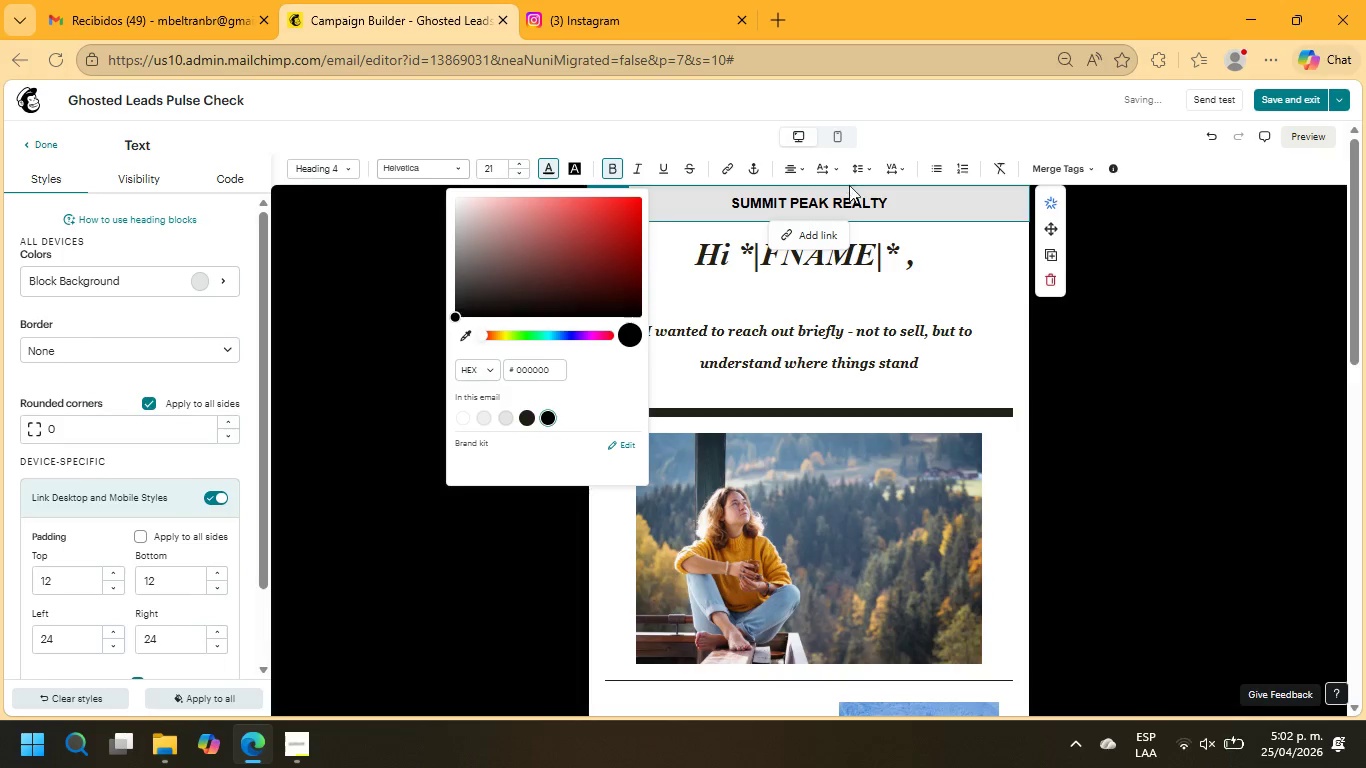 
left_click_drag(start_coordinate=[886, 203], to_coordinate=[733, 200])
 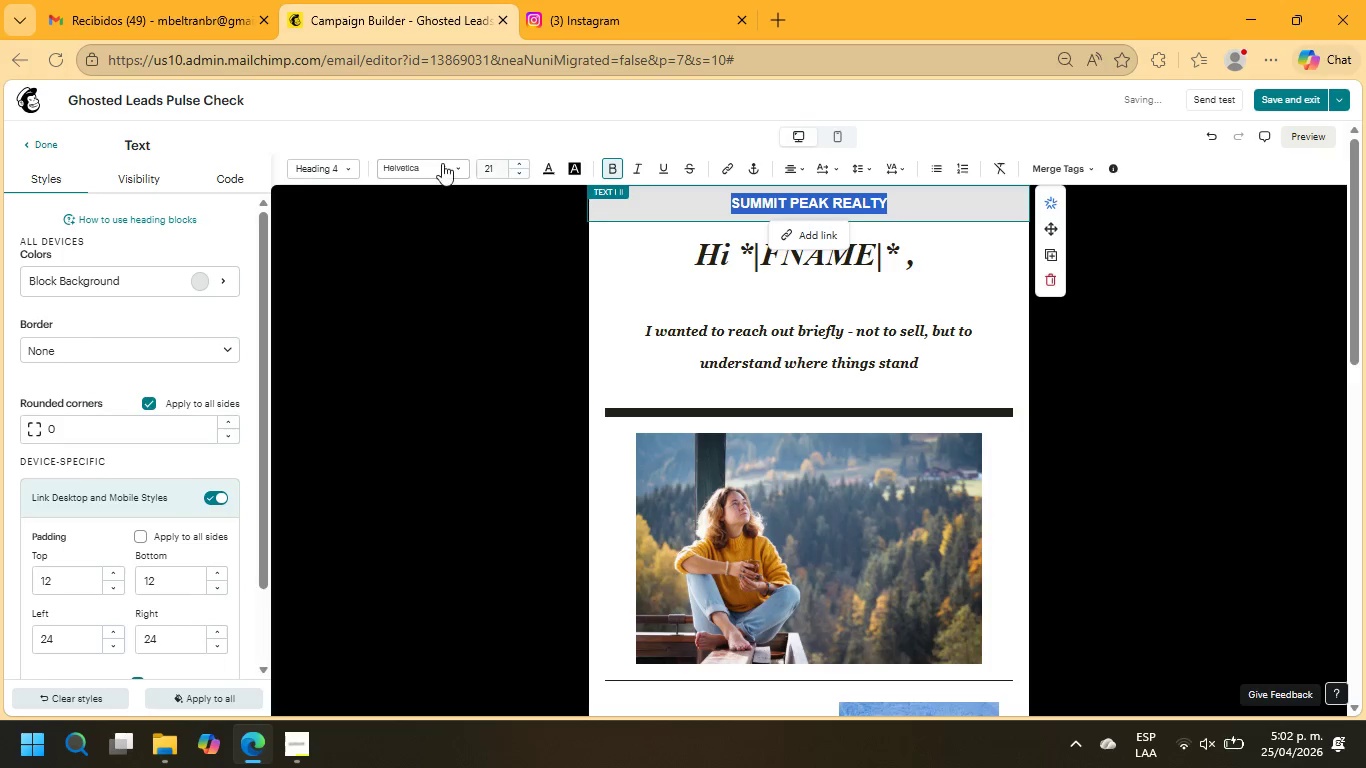 
left_click([438, 163])
 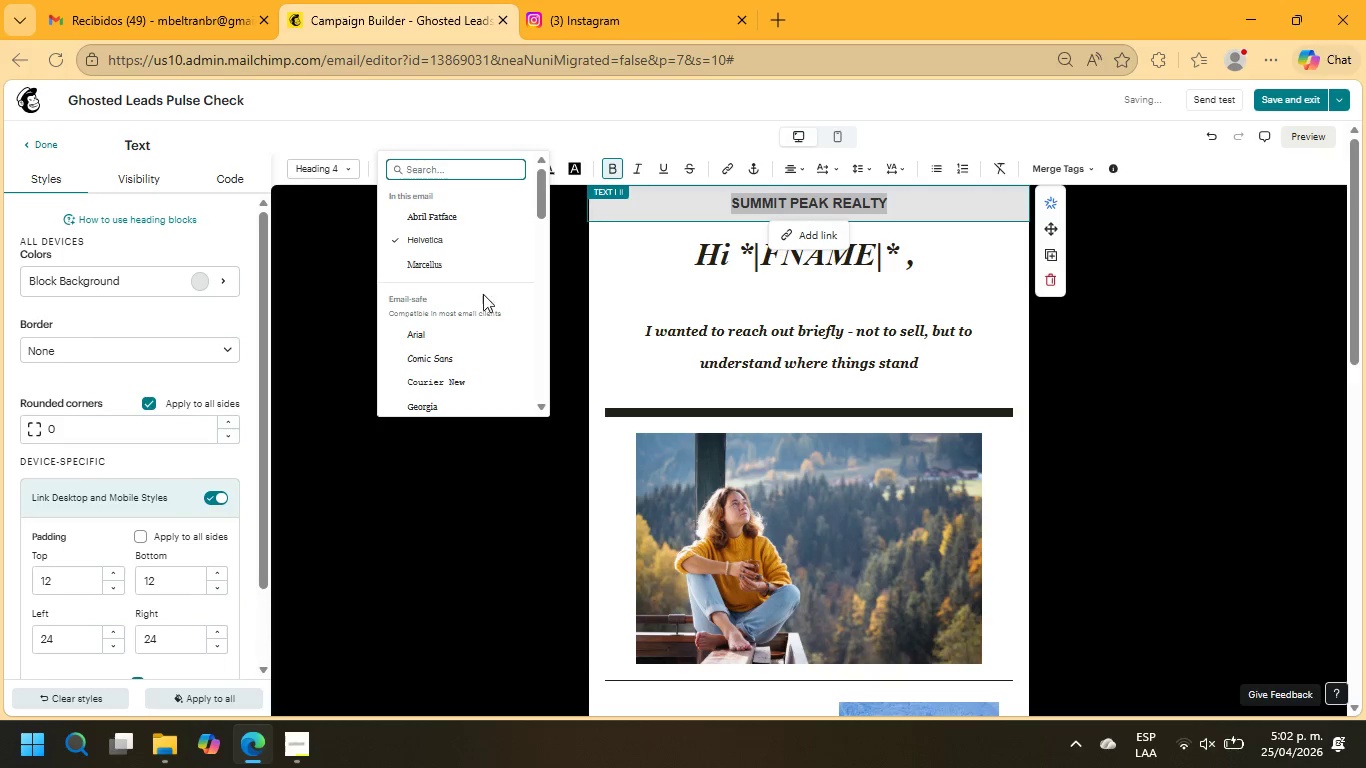 
left_click([454, 260])
 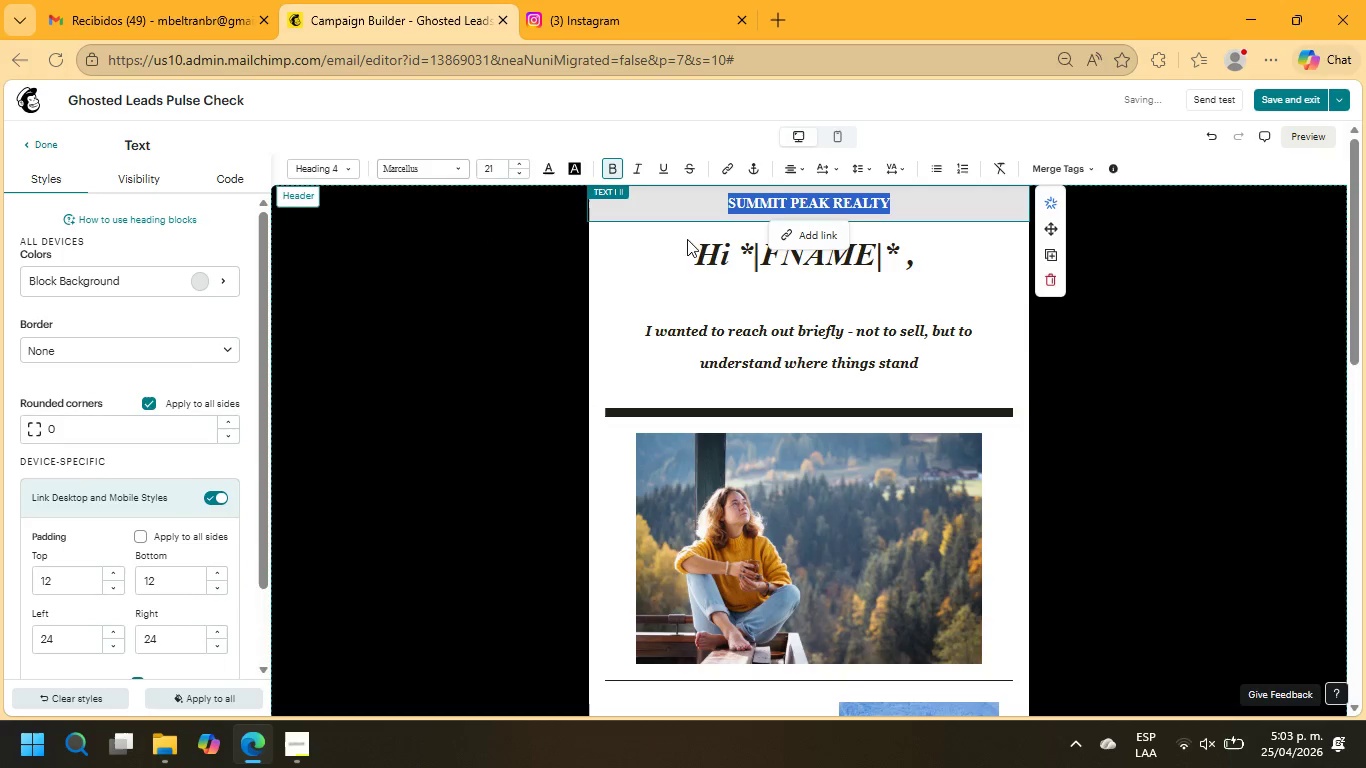 
left_click([1003, 322])
 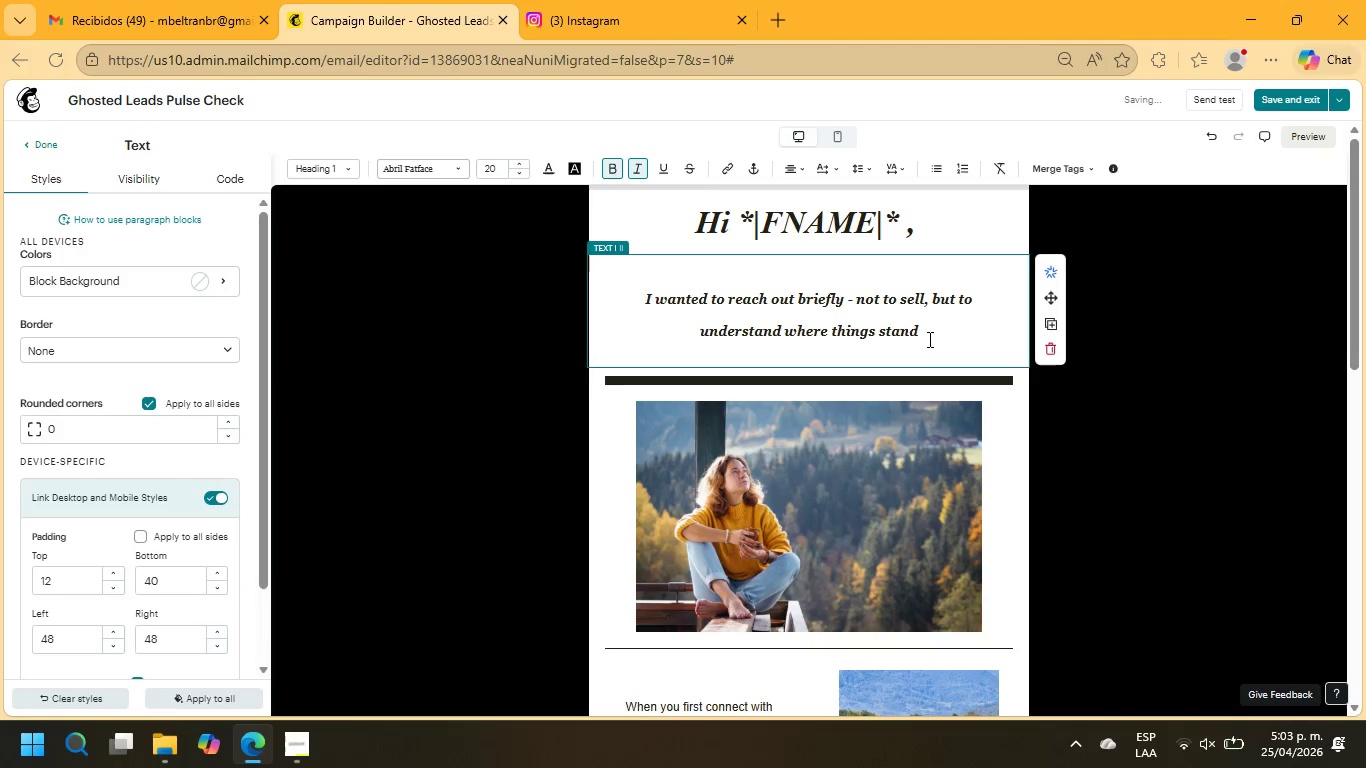 
left_click_drag(start_coordinate=[926, 337], to_coordinate=[617, 299])
 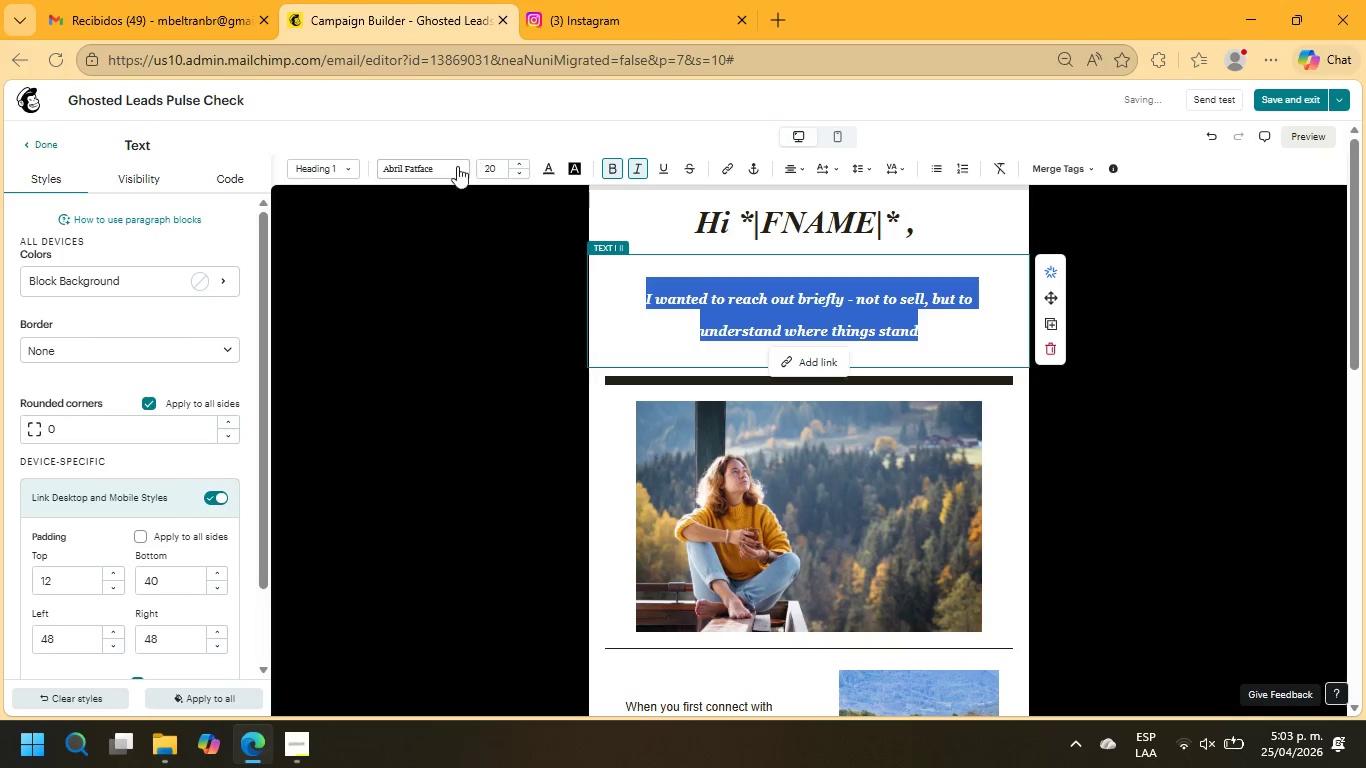 
left_click([457, 166])
 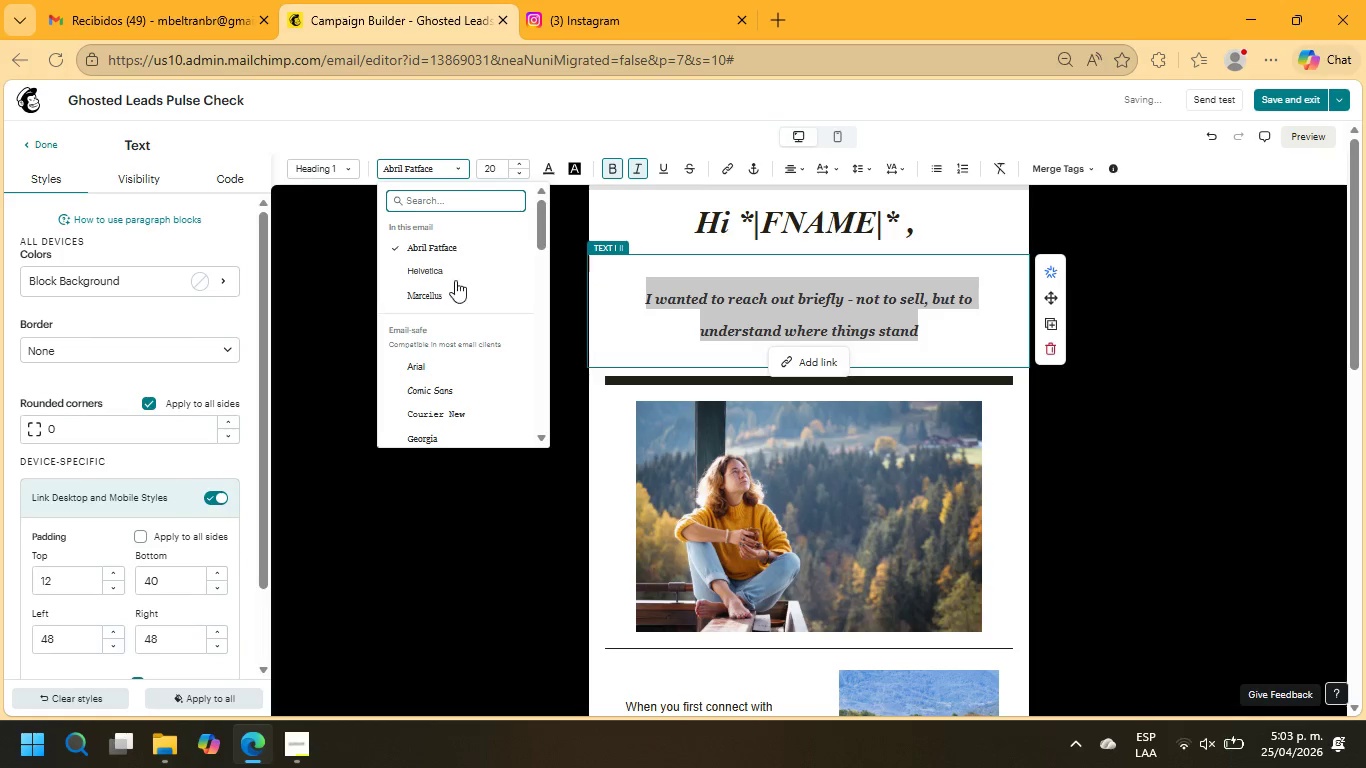 
left_click([455, 295])
 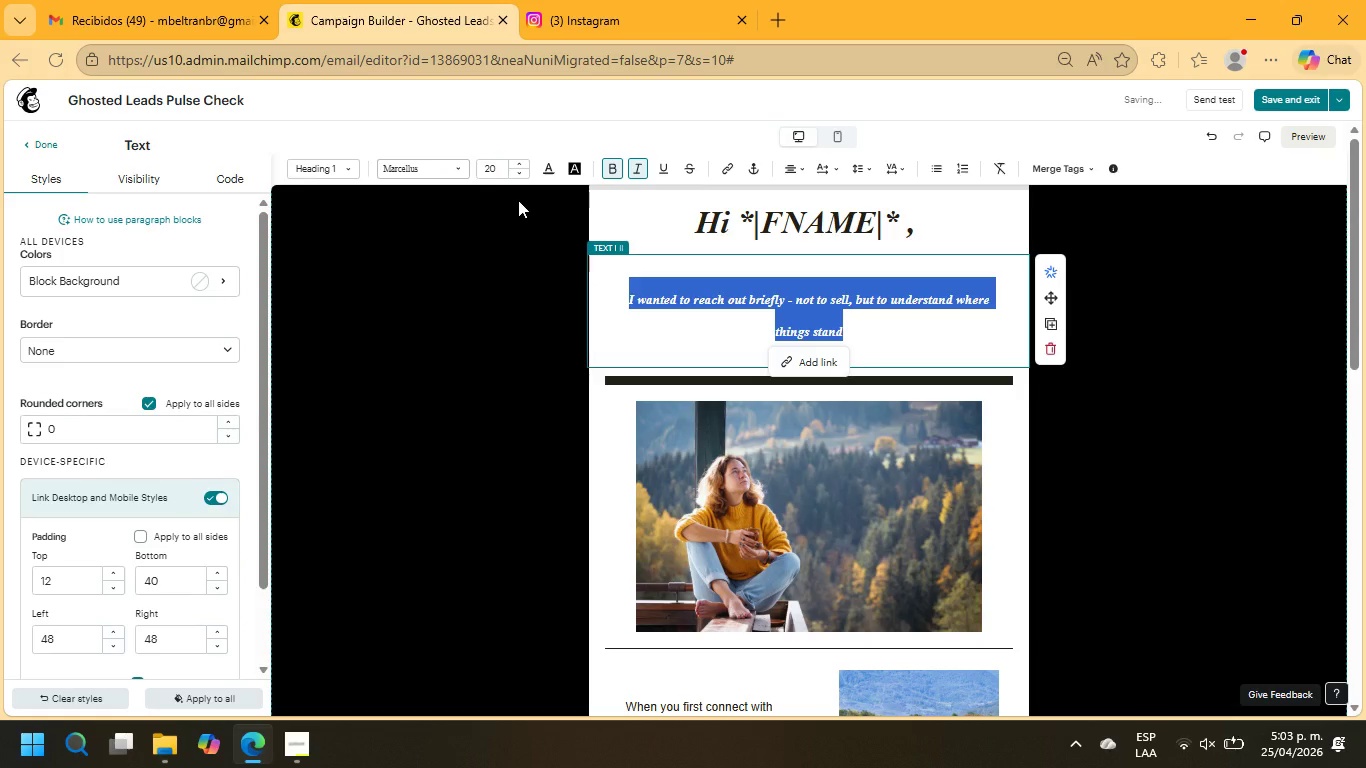 
left_click([445, 174])
 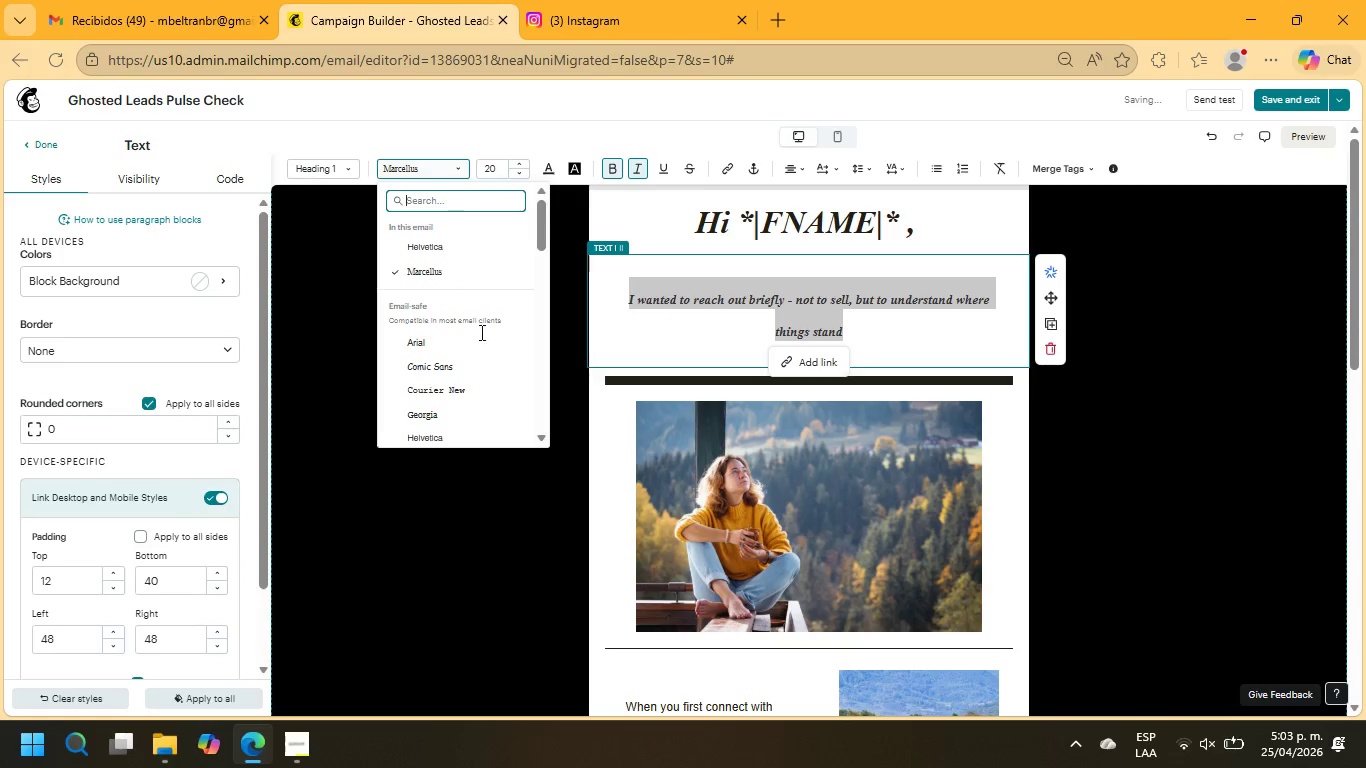 
scroll: coordinate [490, 348], scroll_direction: down, amount: 2.0
 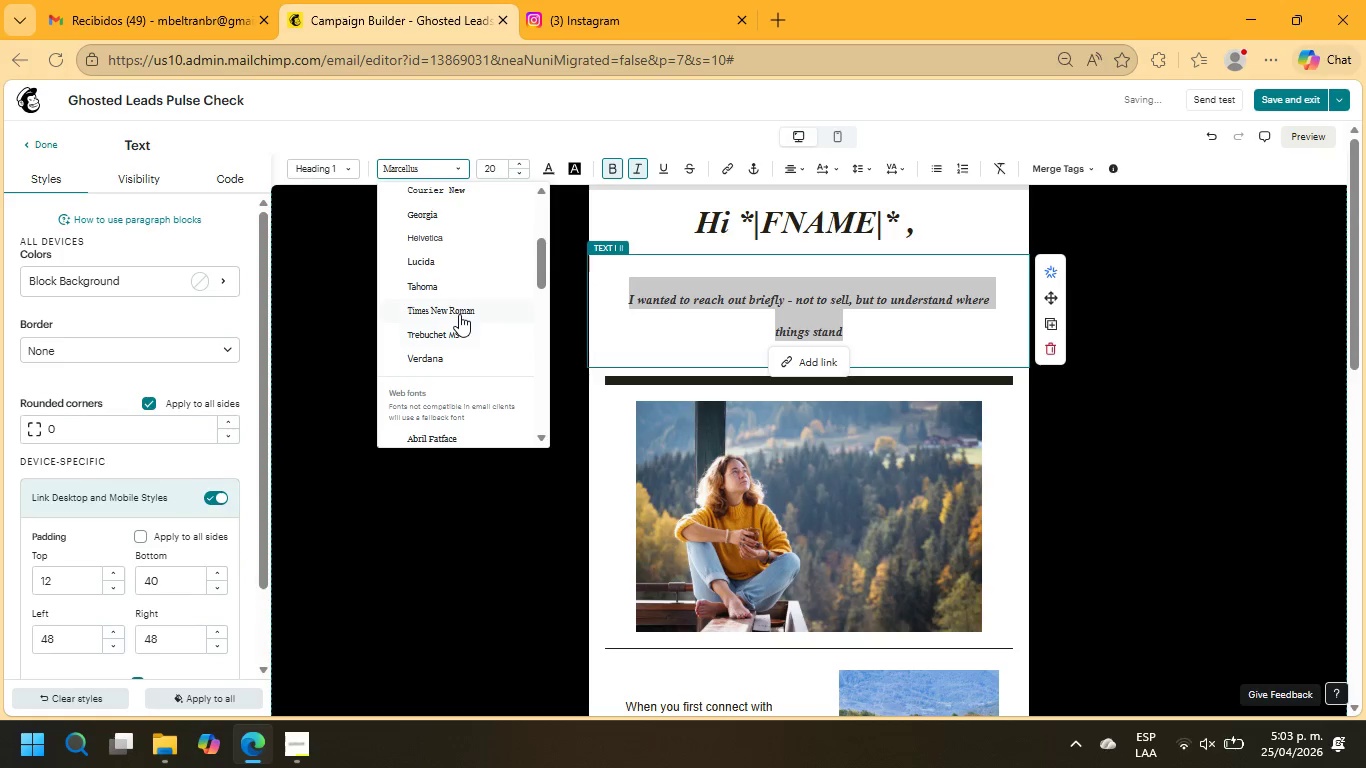 
left_click([459, 311])
 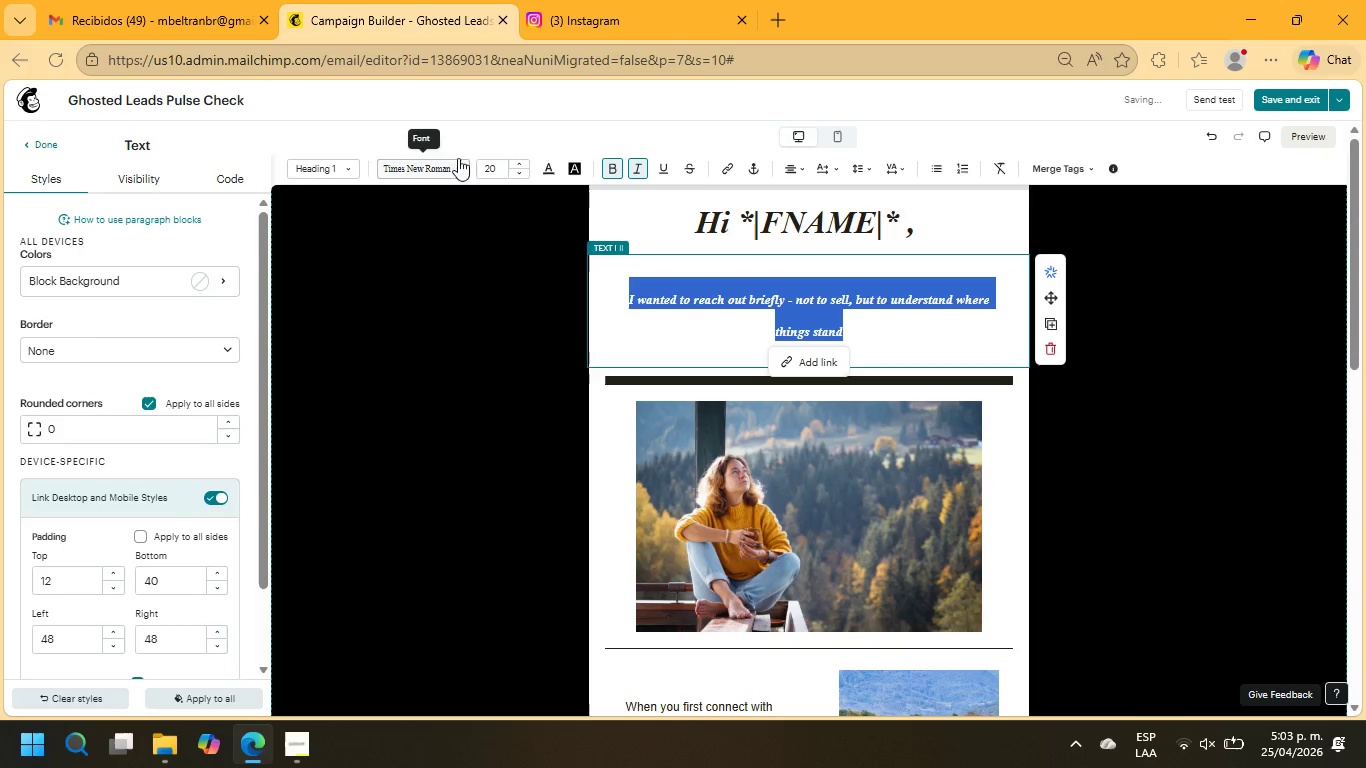 
left_click([643, 164])
 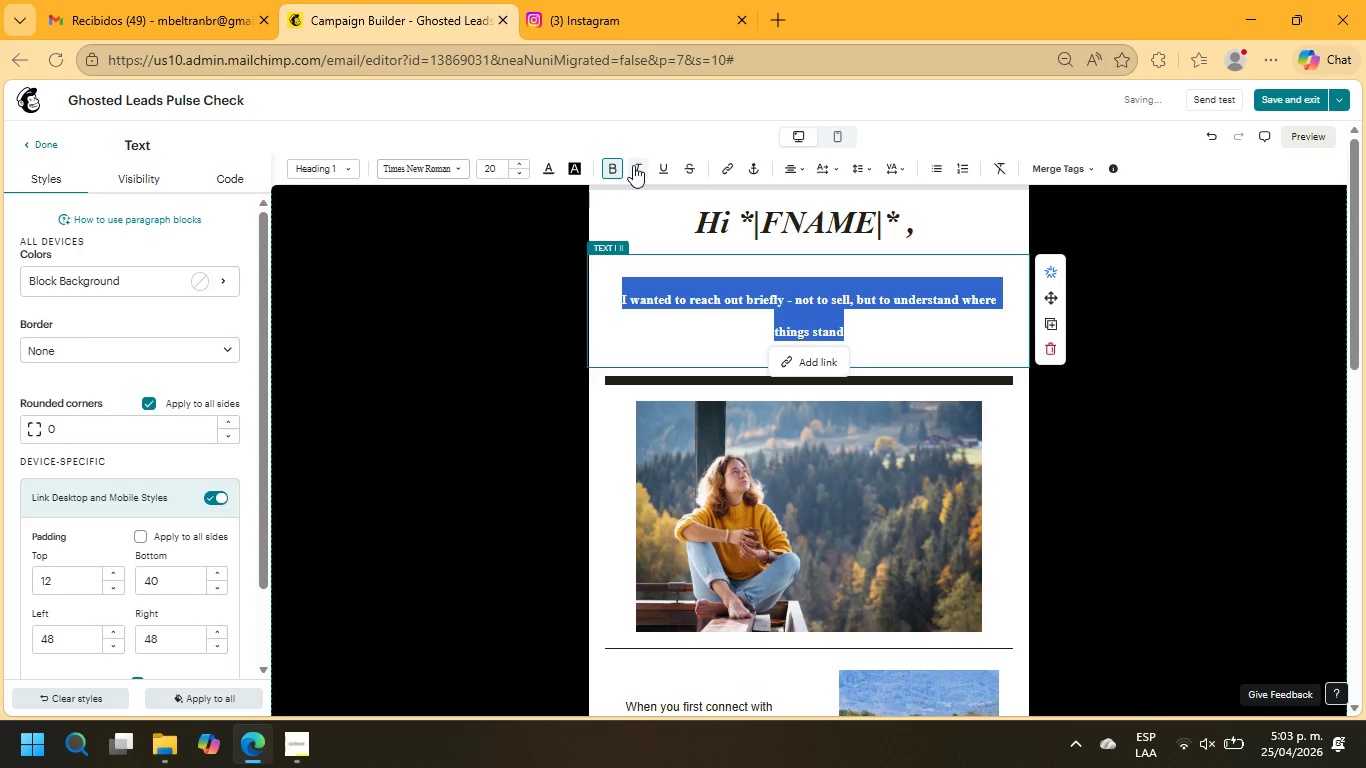 
left_click([618, 167])
 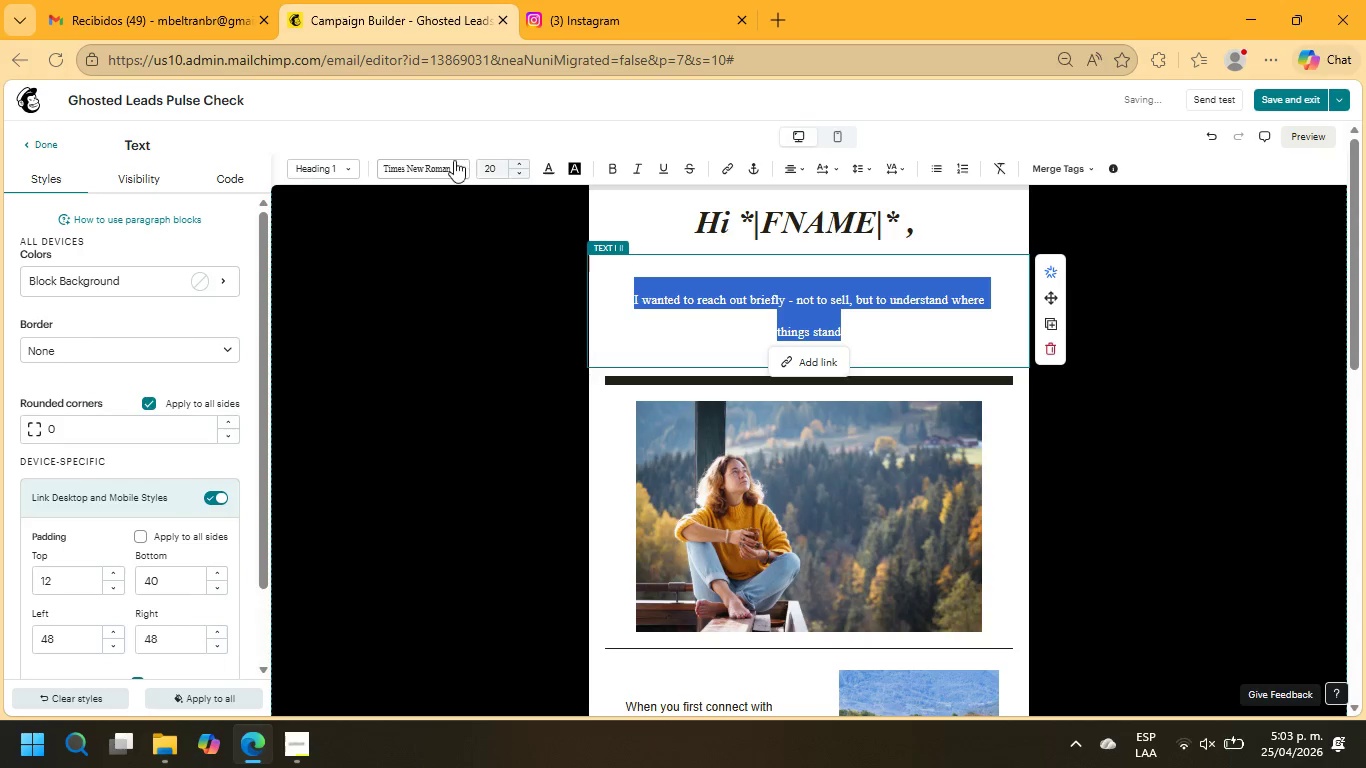 
left_click([450, 159])
 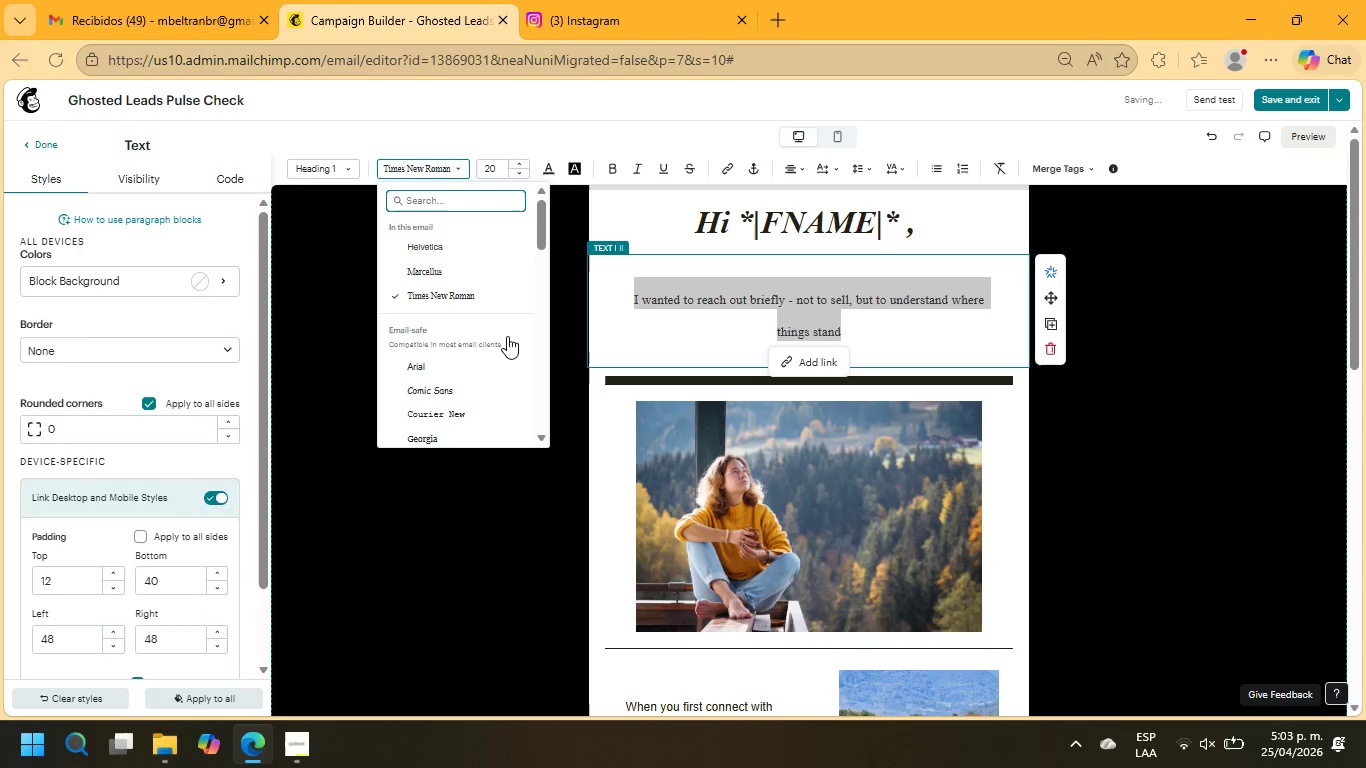 
scroll: coordinate [507, 337], scroll_direction: down, amount: 2.0
 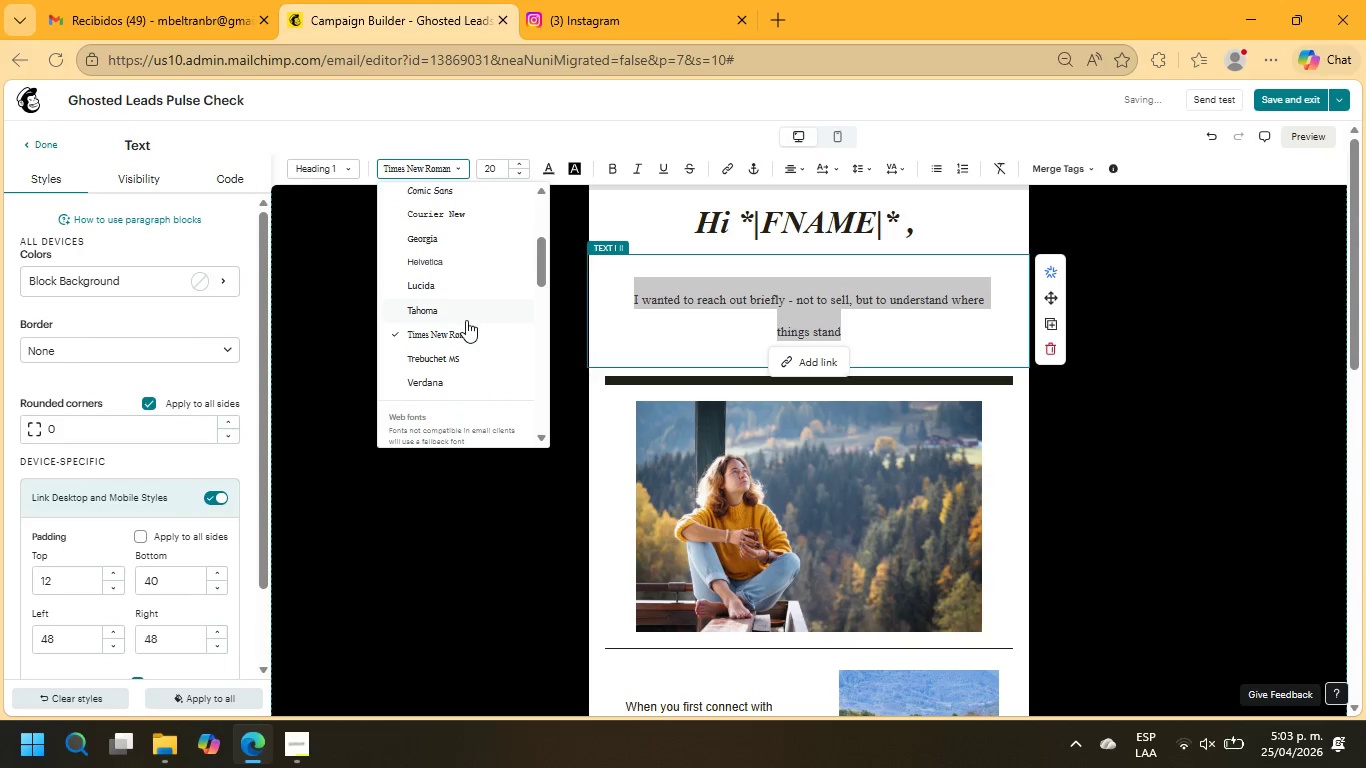 
left_click([449, 285])
 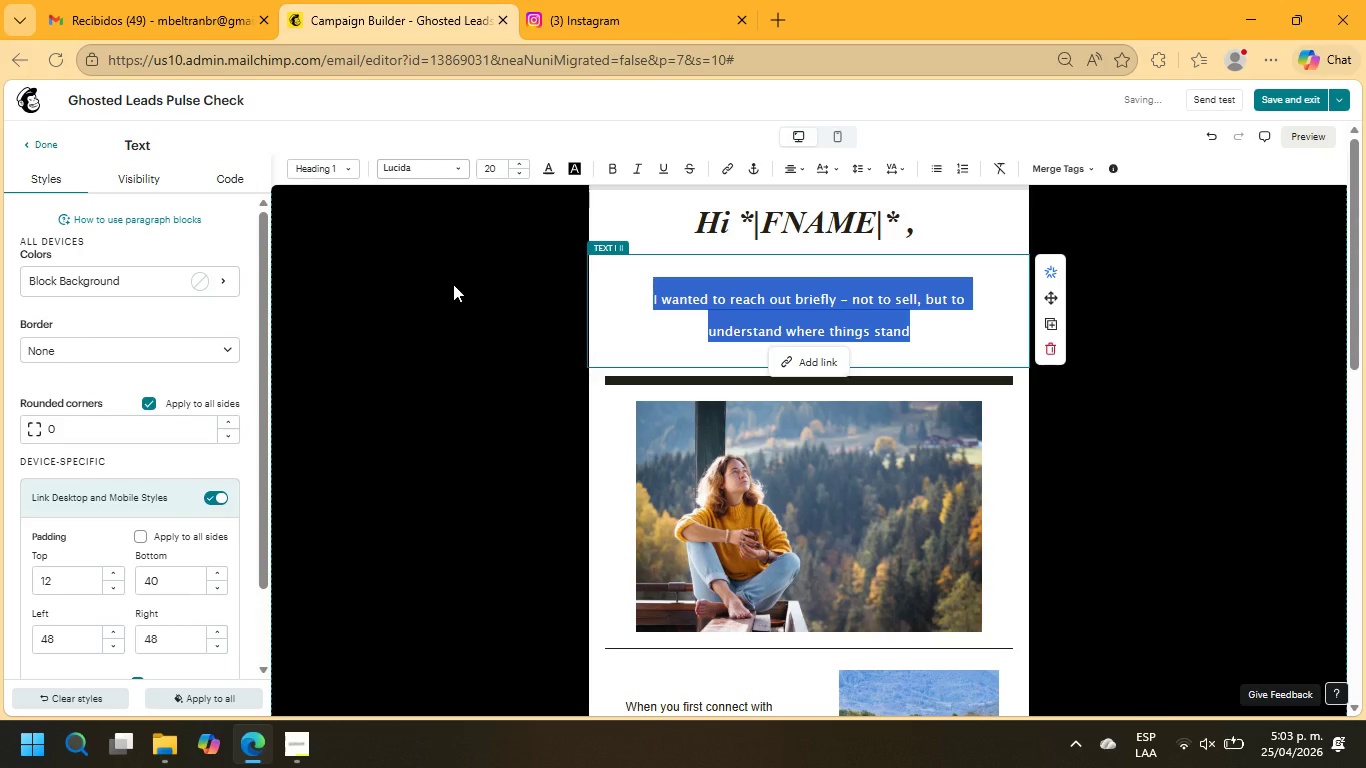 
scroll: coordinate [554, 296], scroll_direction: up, amount: 1.0
 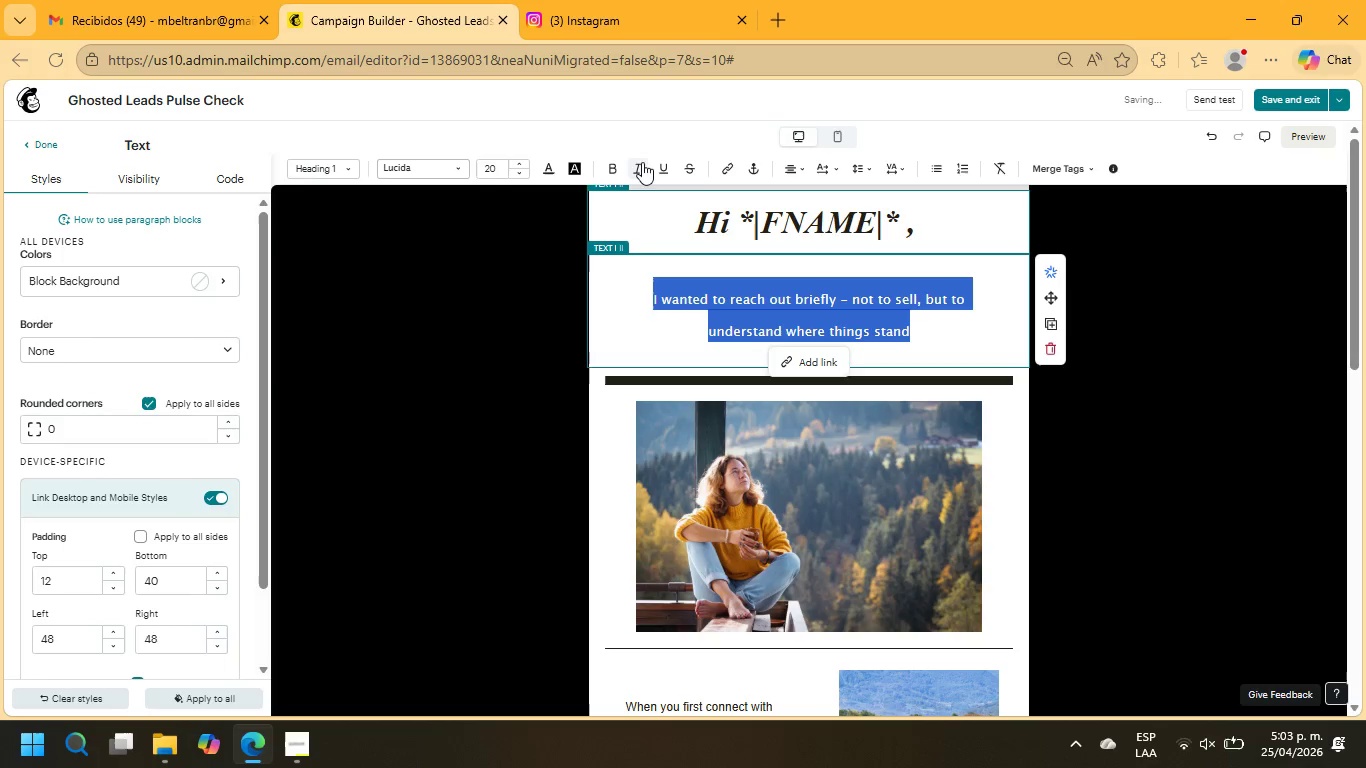 
left_click([645, 163])
 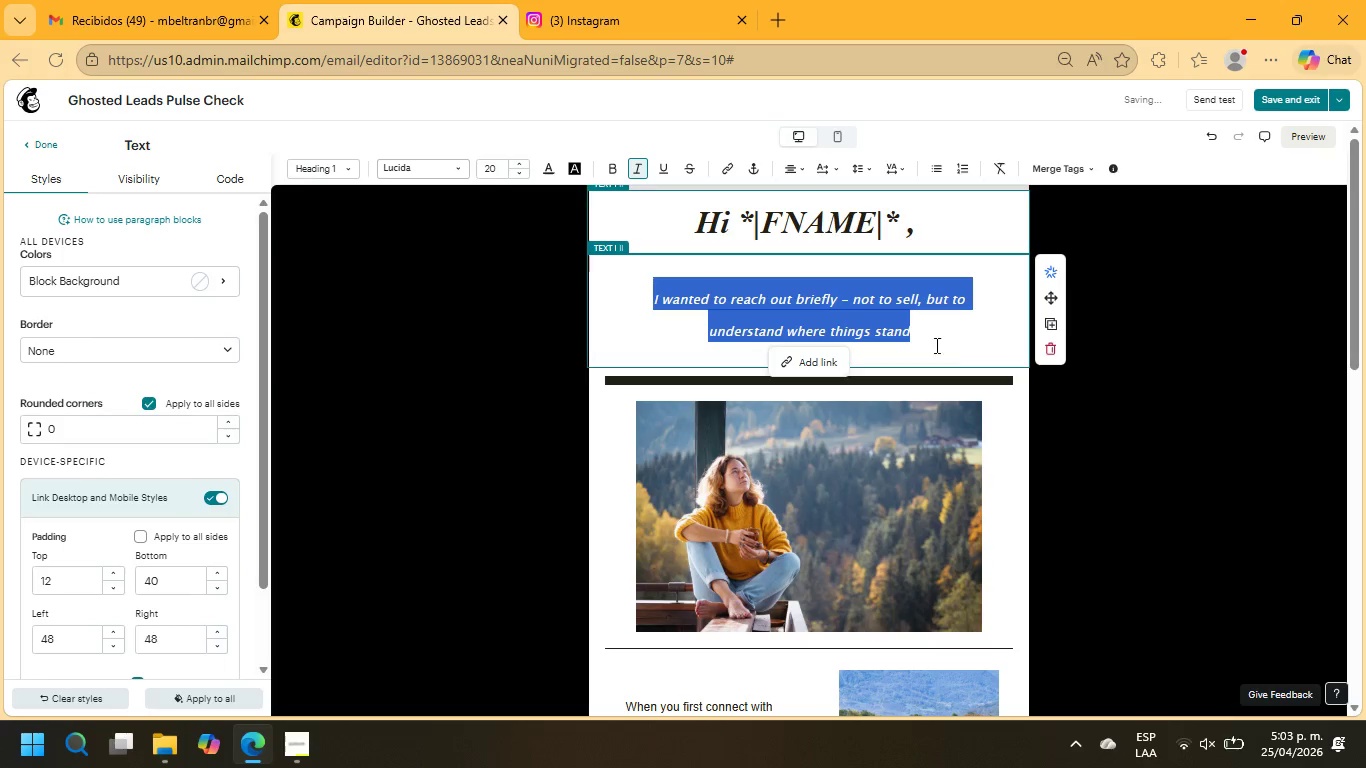 
left_click([950, 347])
 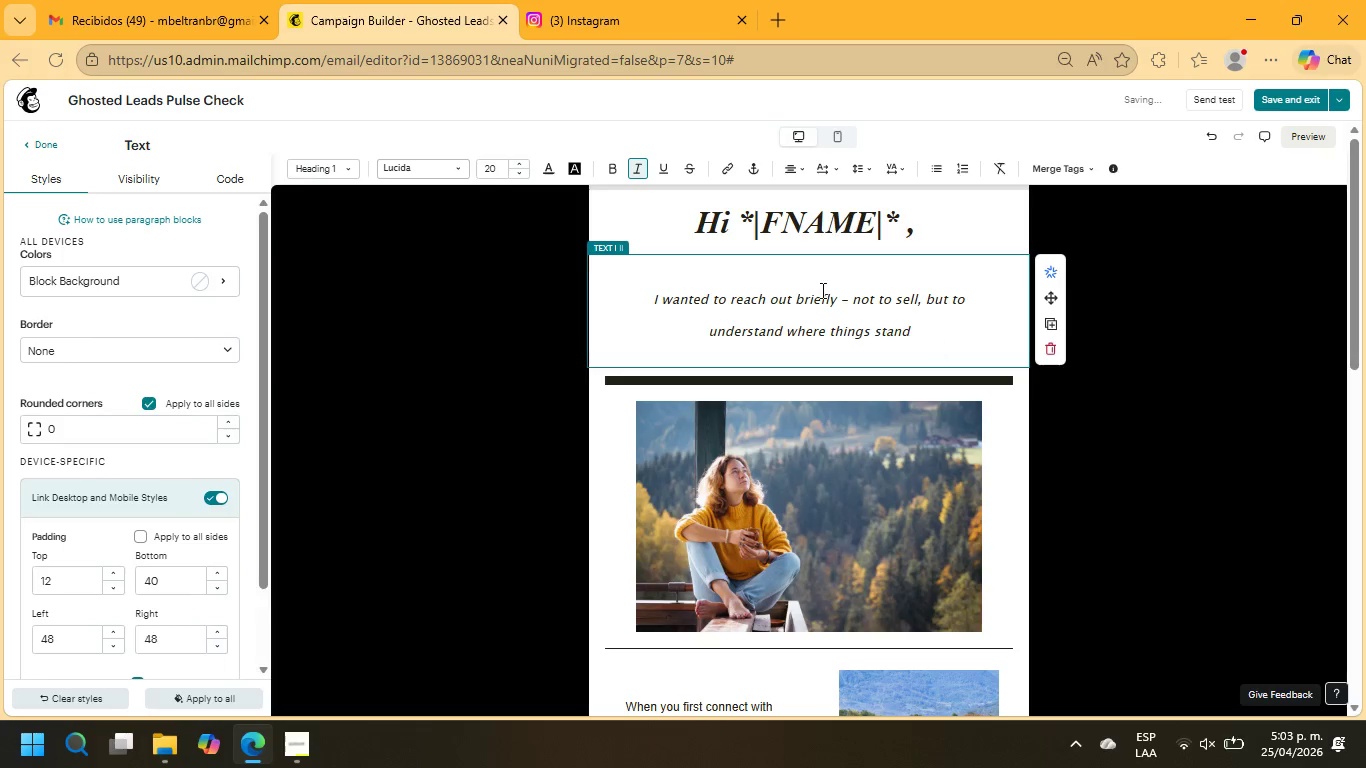 
left_click([819, 270])
 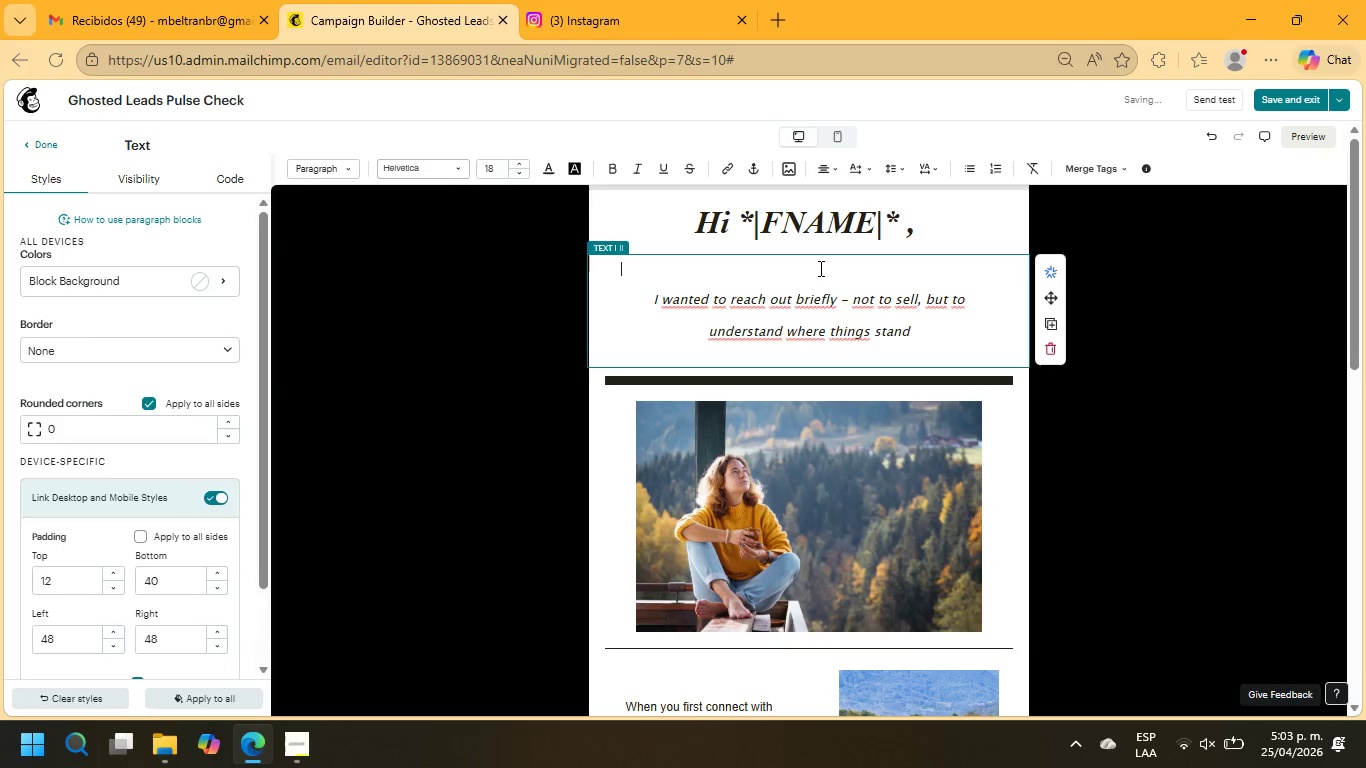 
key(Delete)
 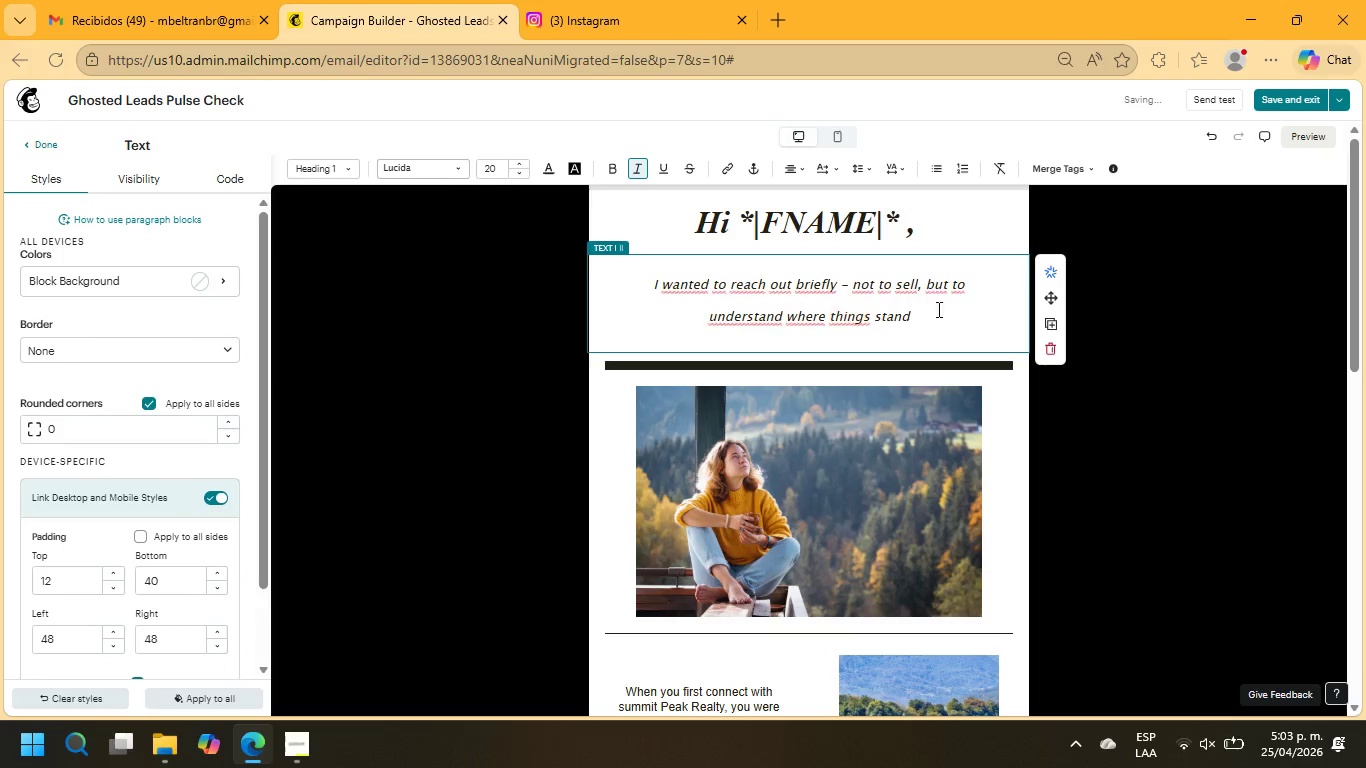 
left_click([942, 317])
 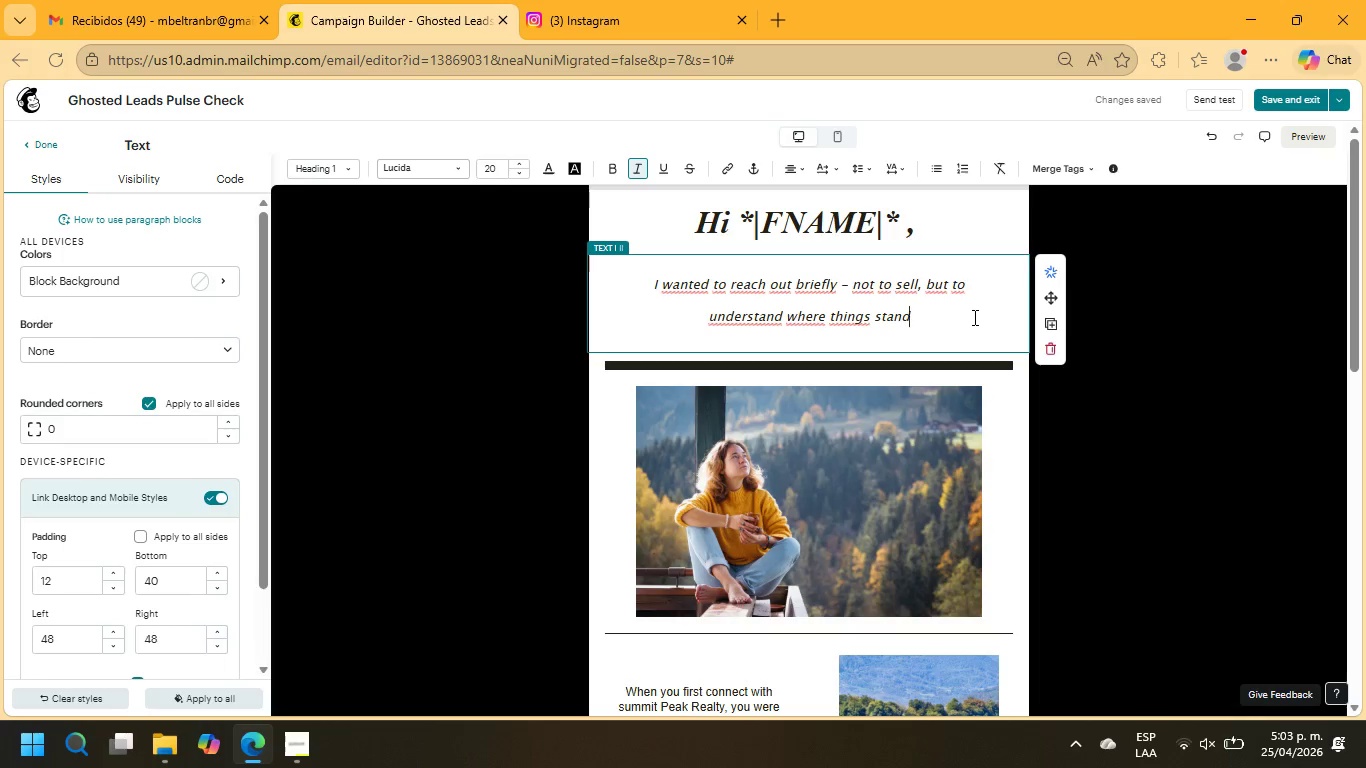 
key(Period)
 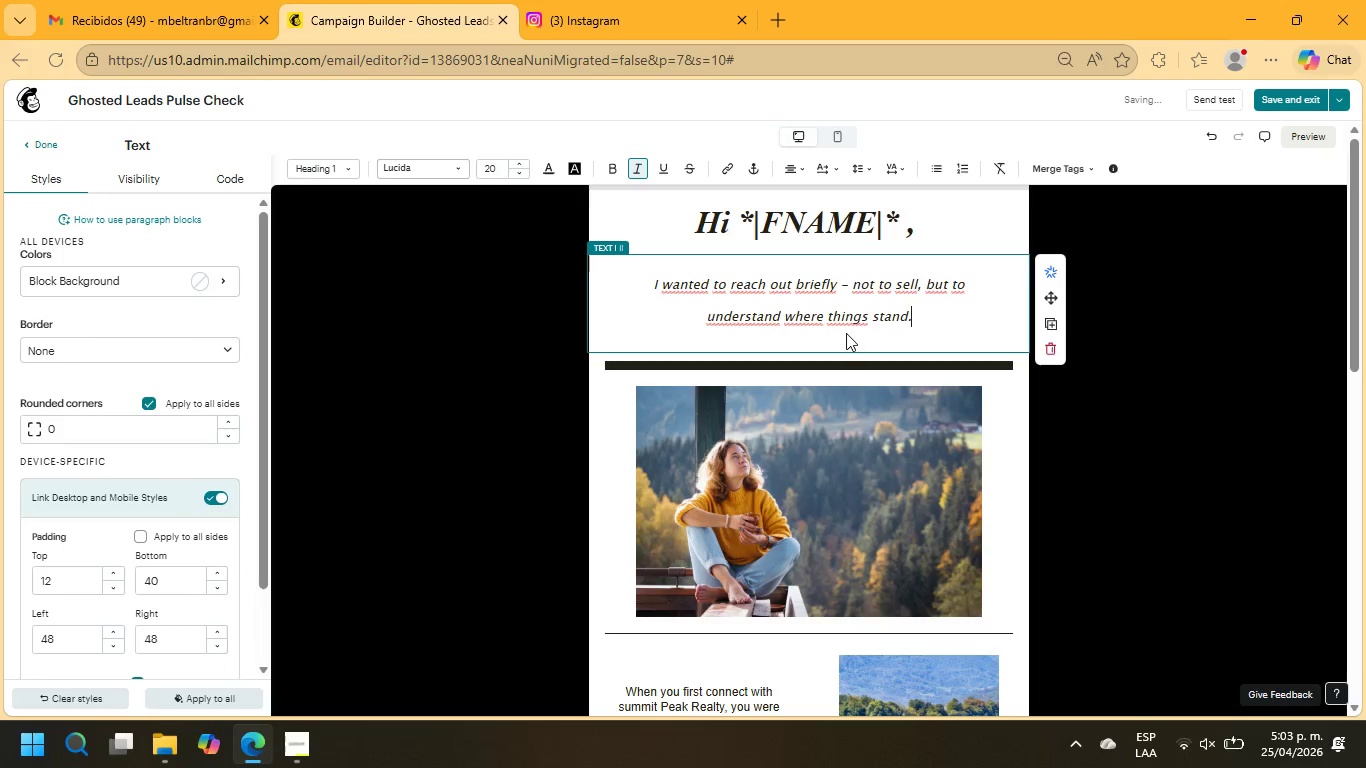 
scroll: coordinate [884, 304], scroll_direction: up, amount: 12.0
 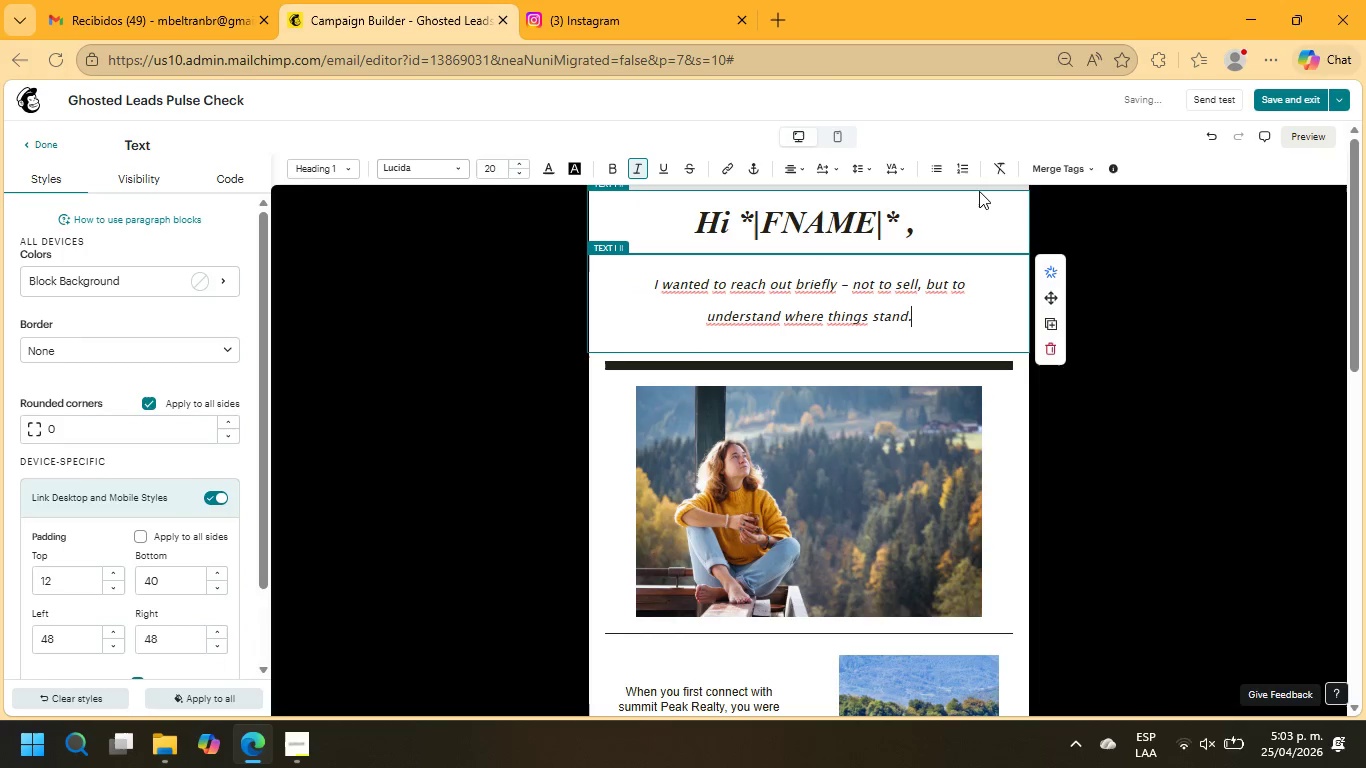 
left_click([979, 191])
 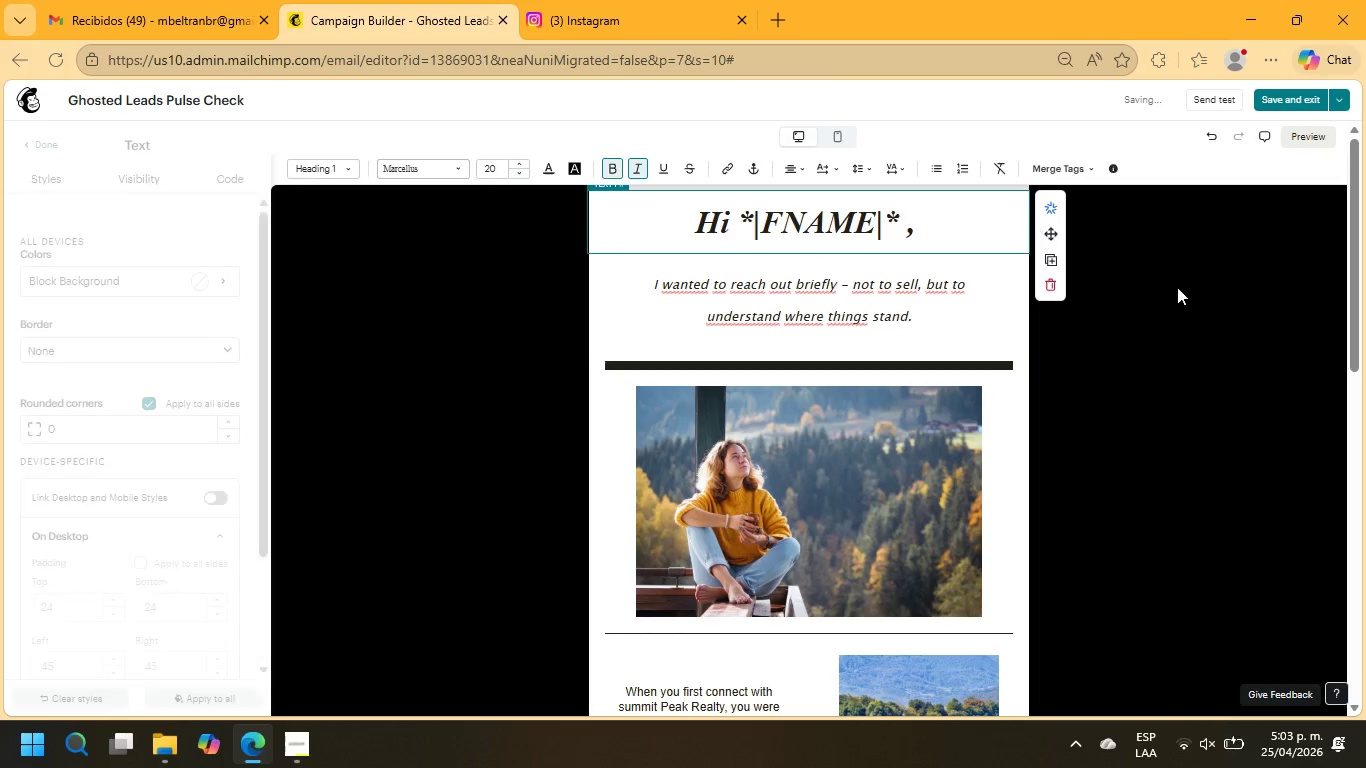 
scroll: coordinate [1179, 290], scroll_direction: up, amount: 8.0
 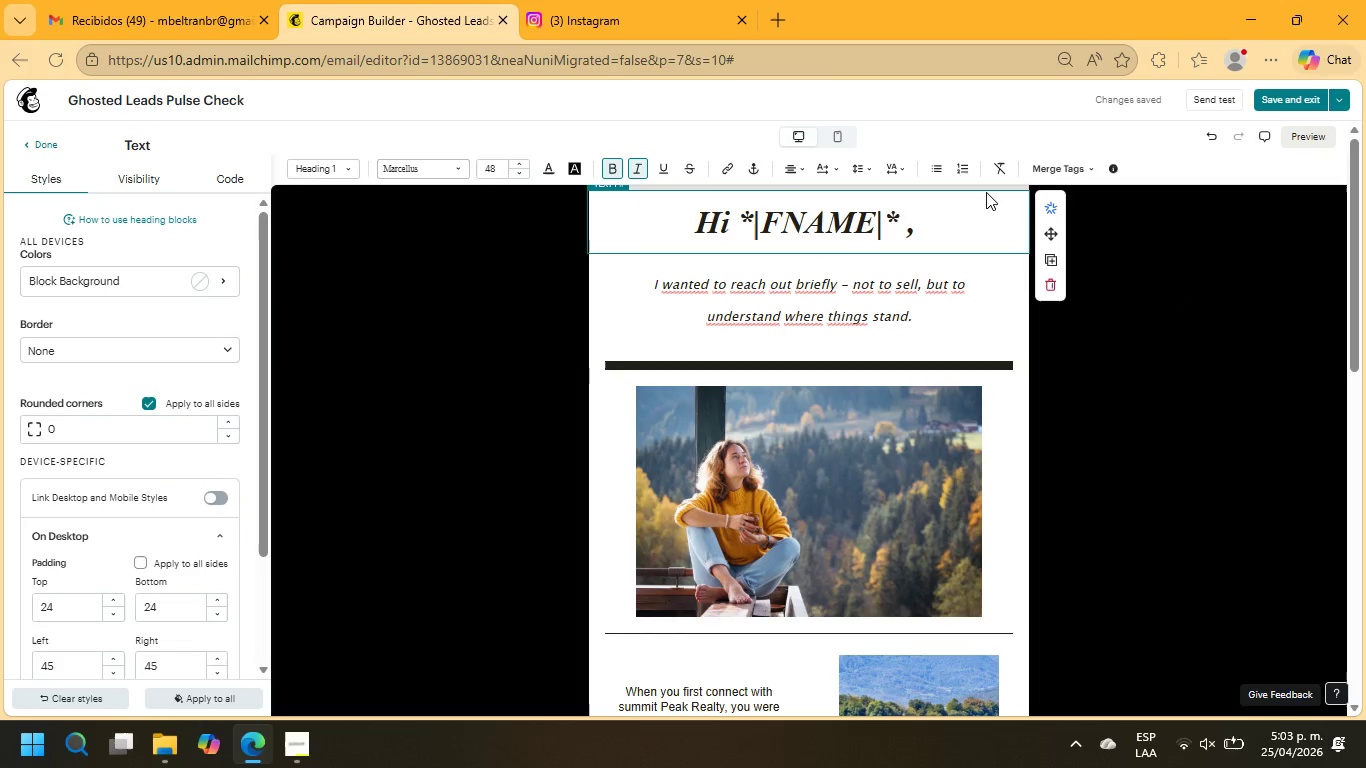 
left_click([986, 191])
 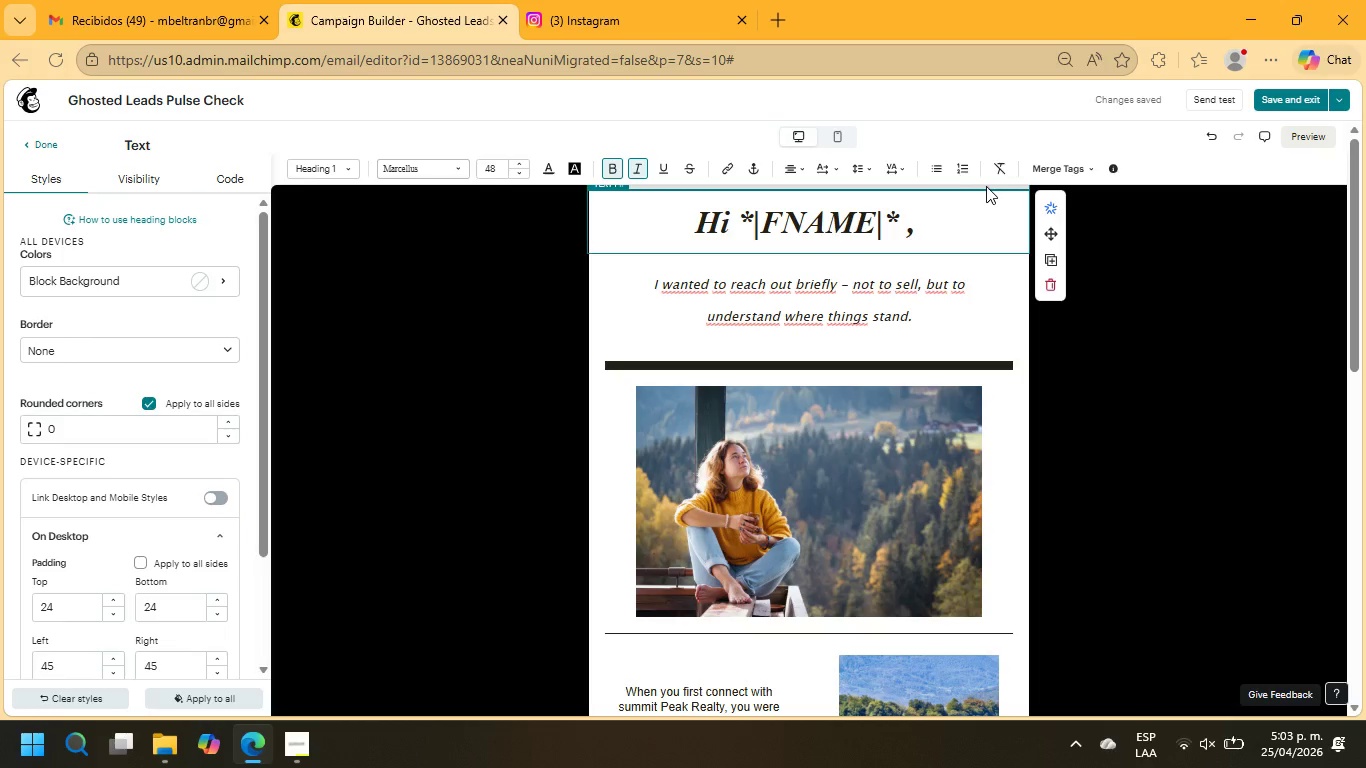 
left_click([986, 185])
 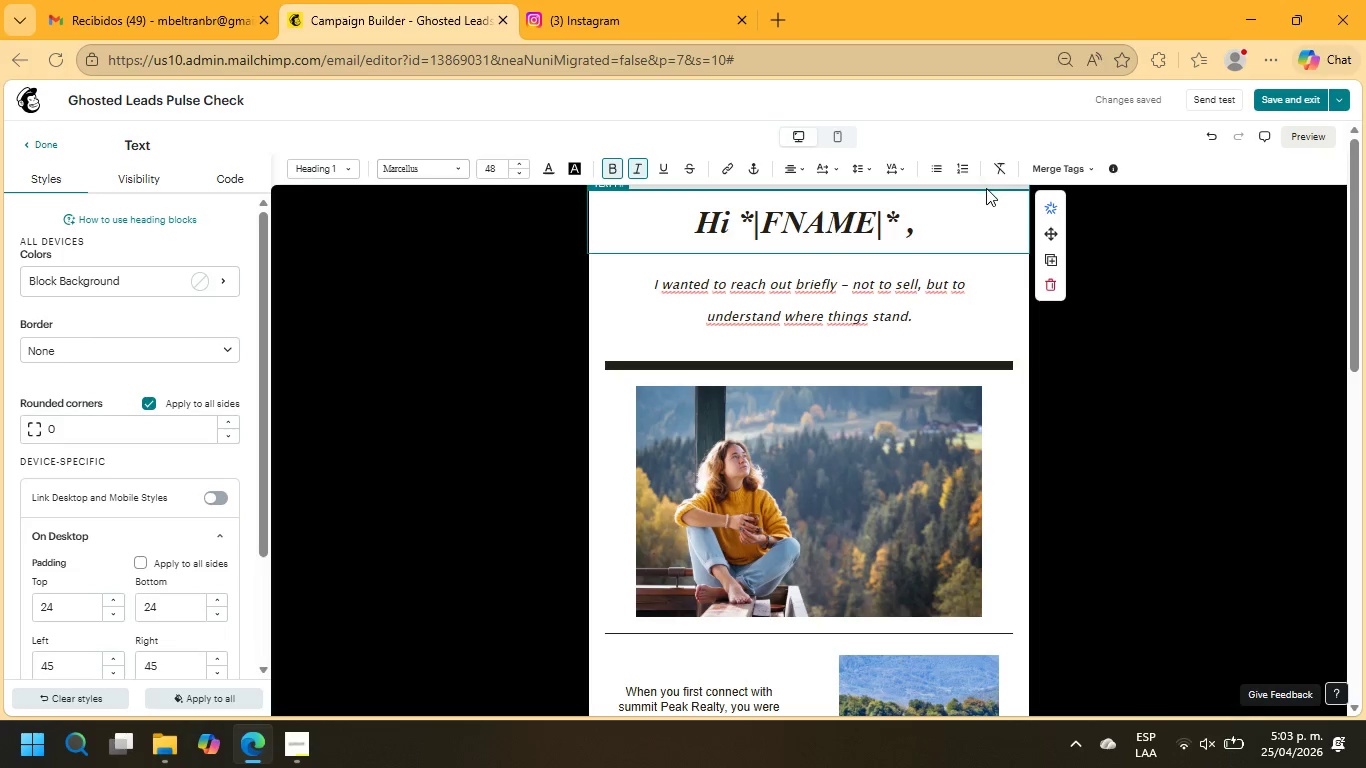 
left_click([986, 188])
 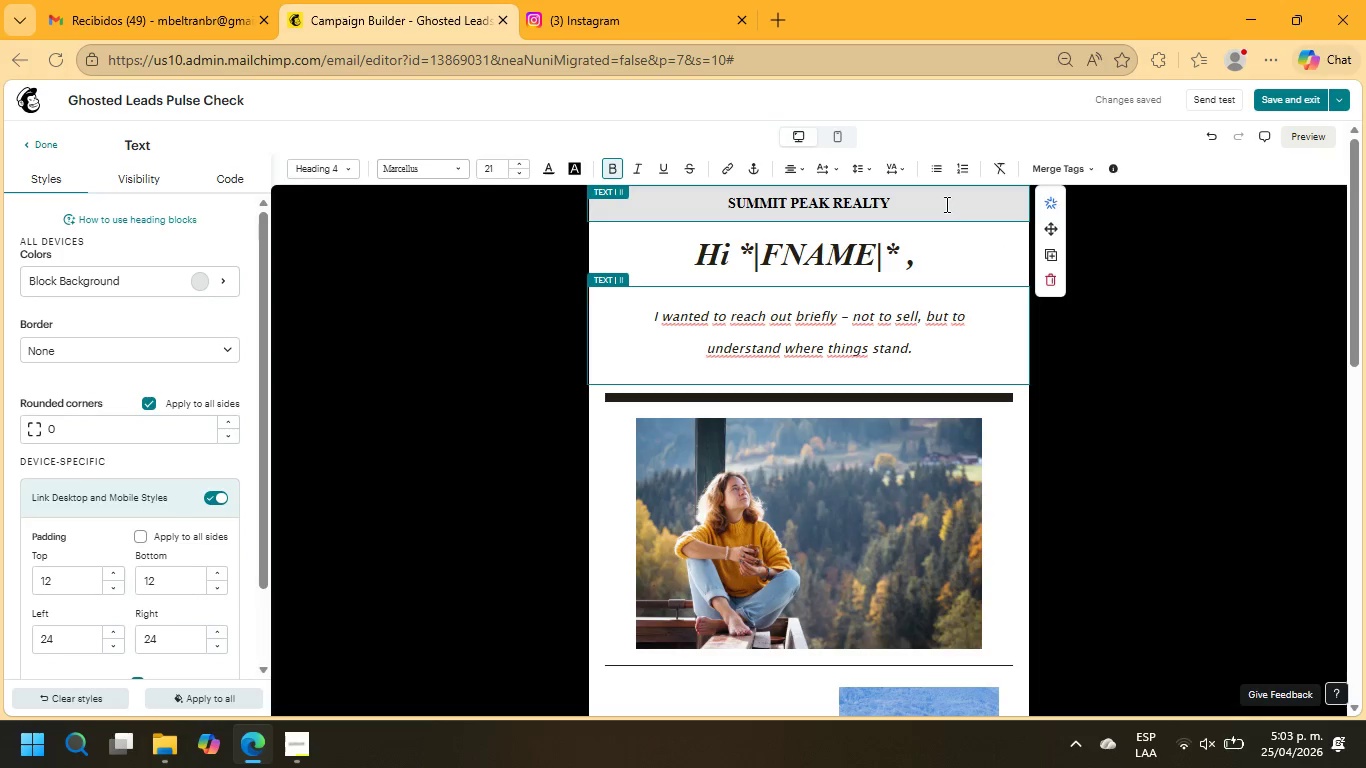 
left_click_drag(start_coordinate=[929, 202], to_coordinate=[714, 207])
 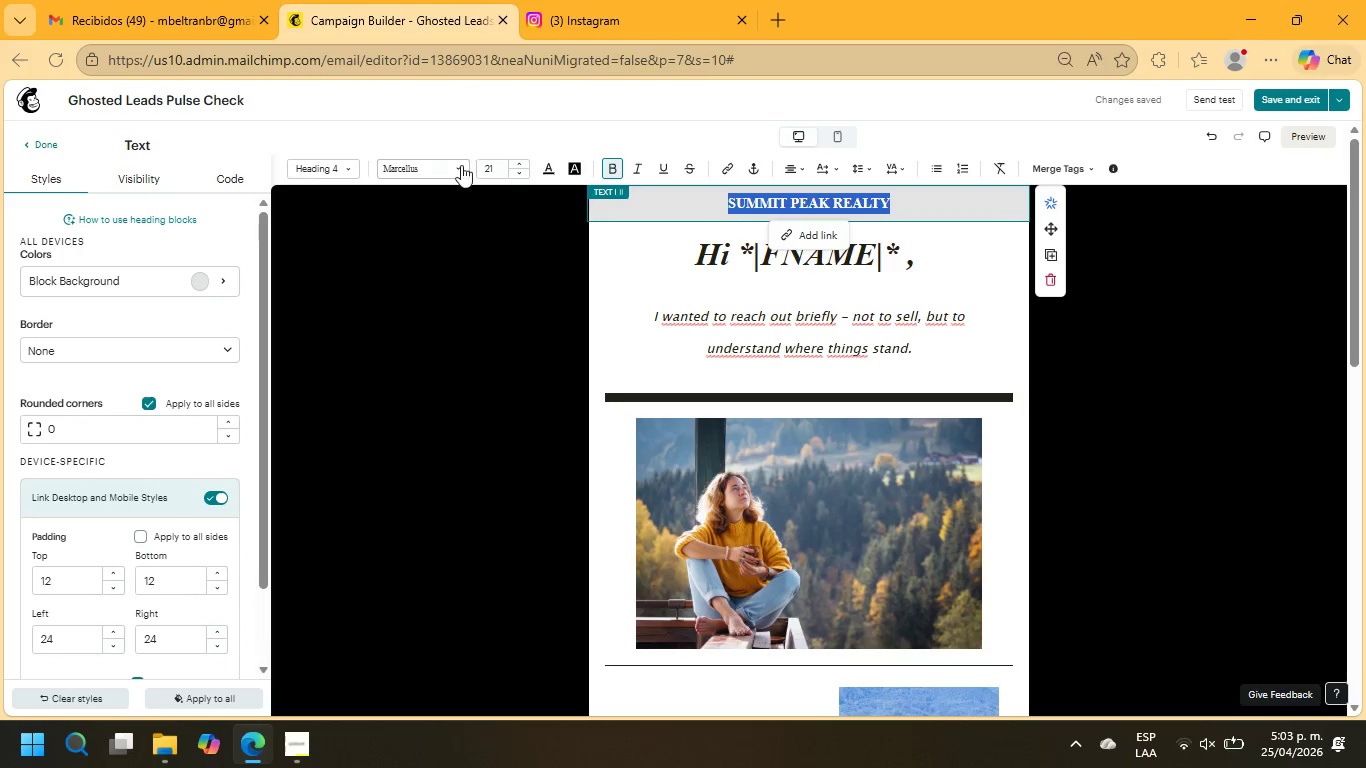 
left_click([457, 167])
 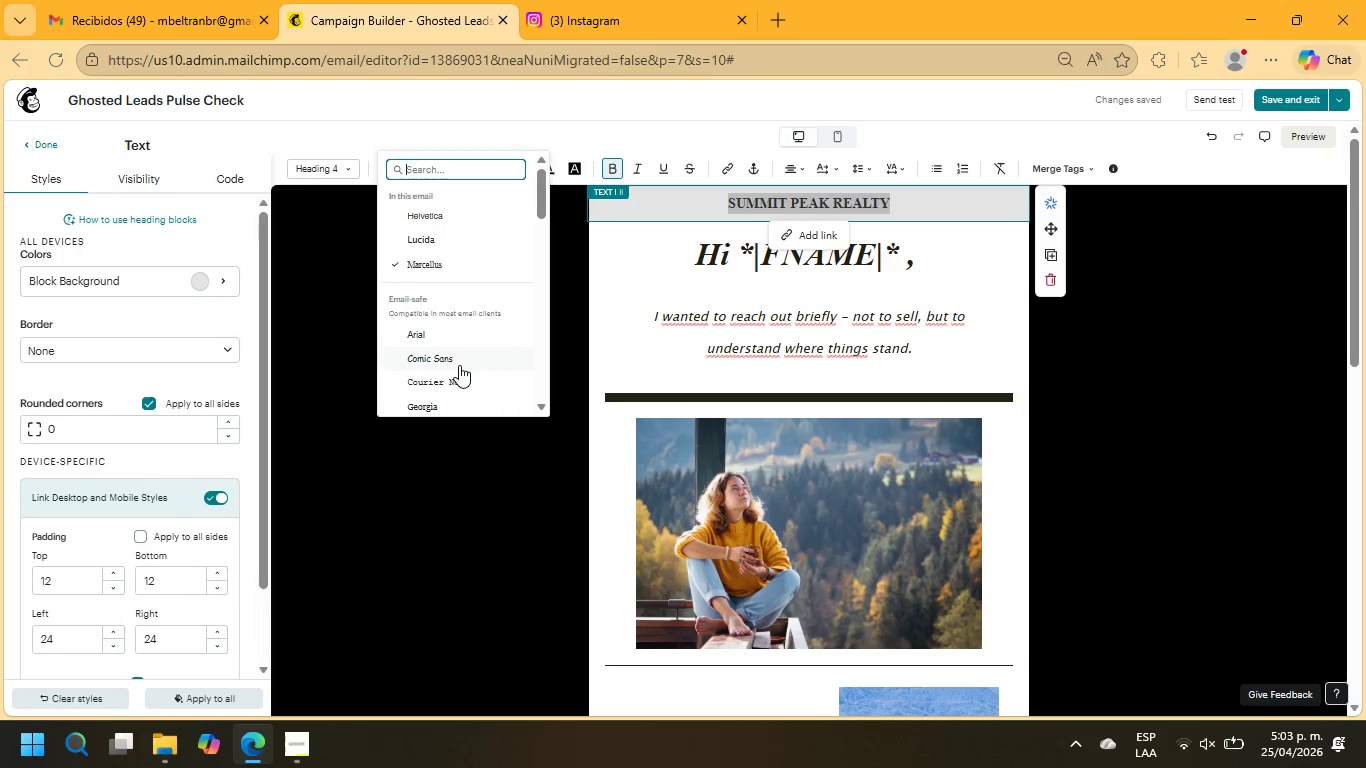 
scroll: coordinate [459, 356], scroll_direction: down, amount: 1.0
 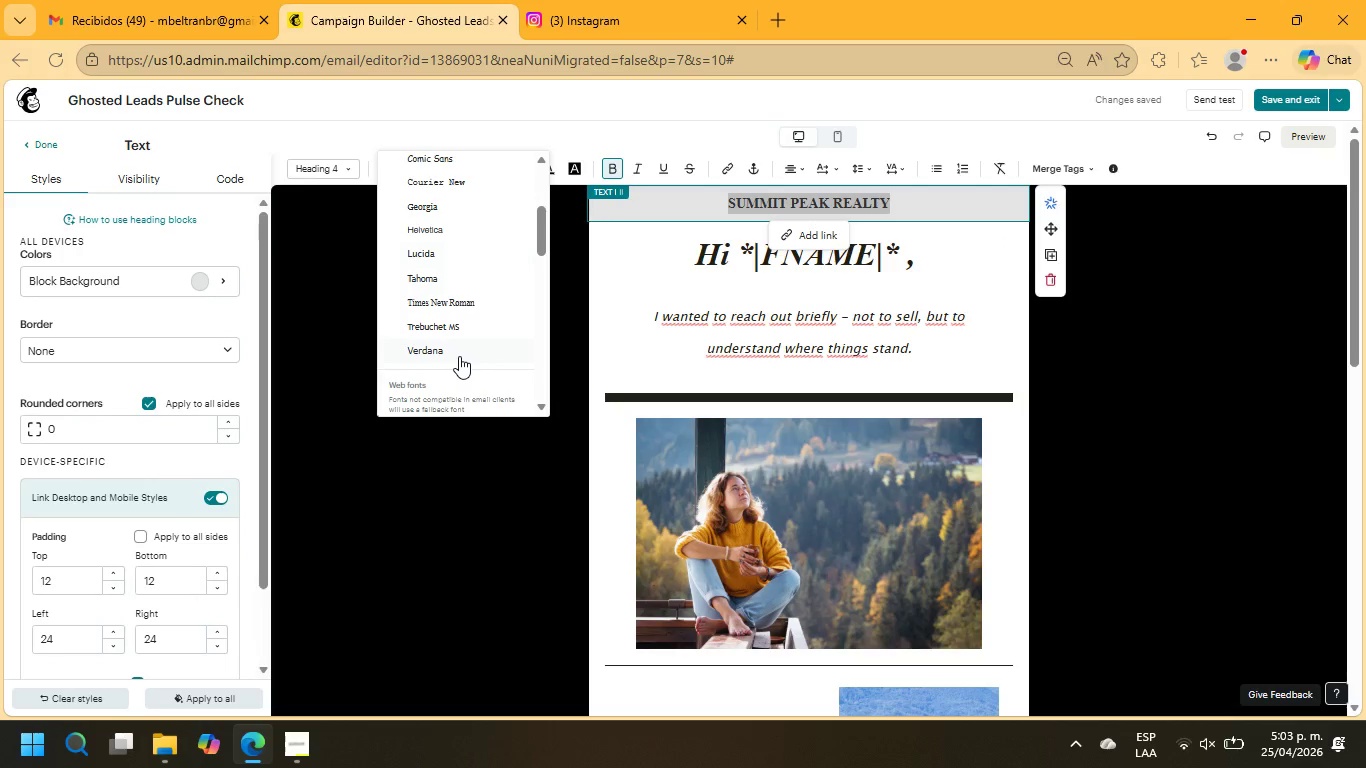 
scroll: coordinate [459, 356], scroll_direction: up, amount: 3.0
 